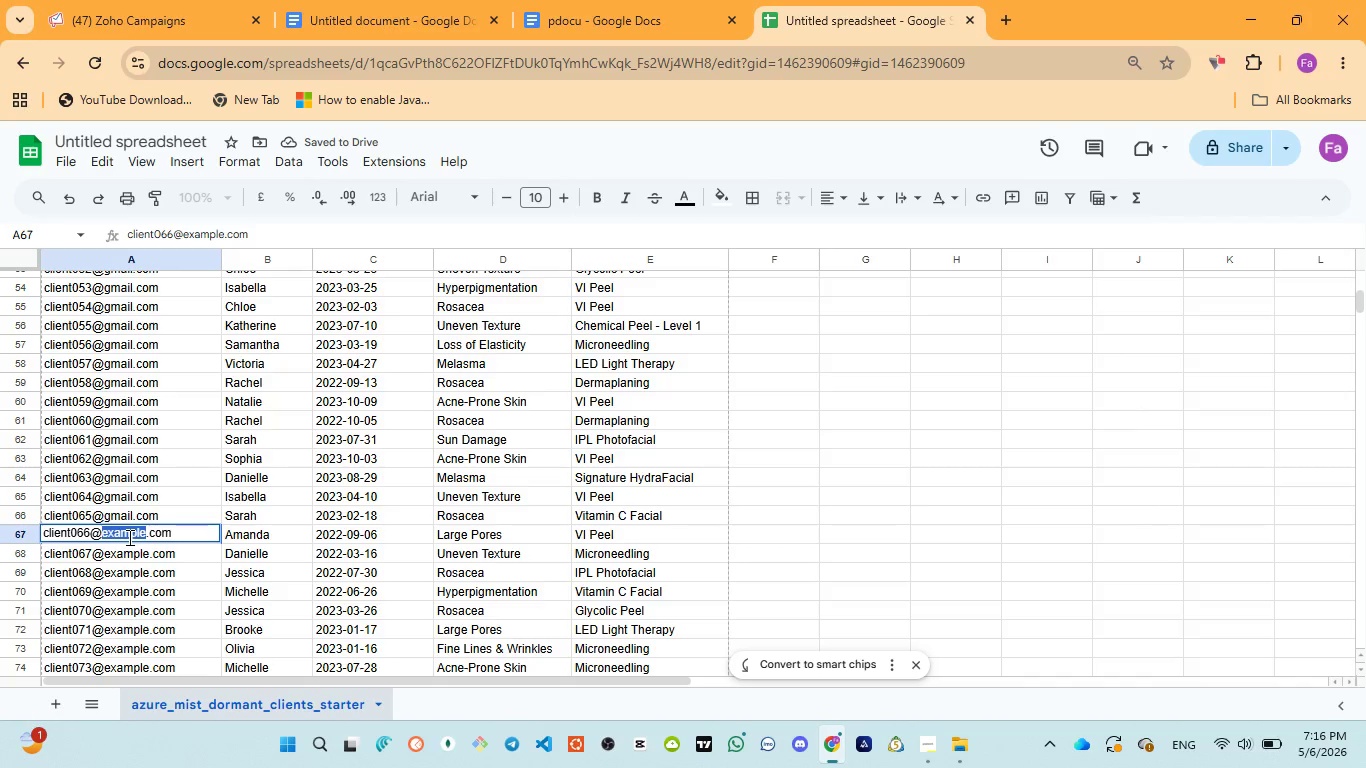 
key(Control+V)
 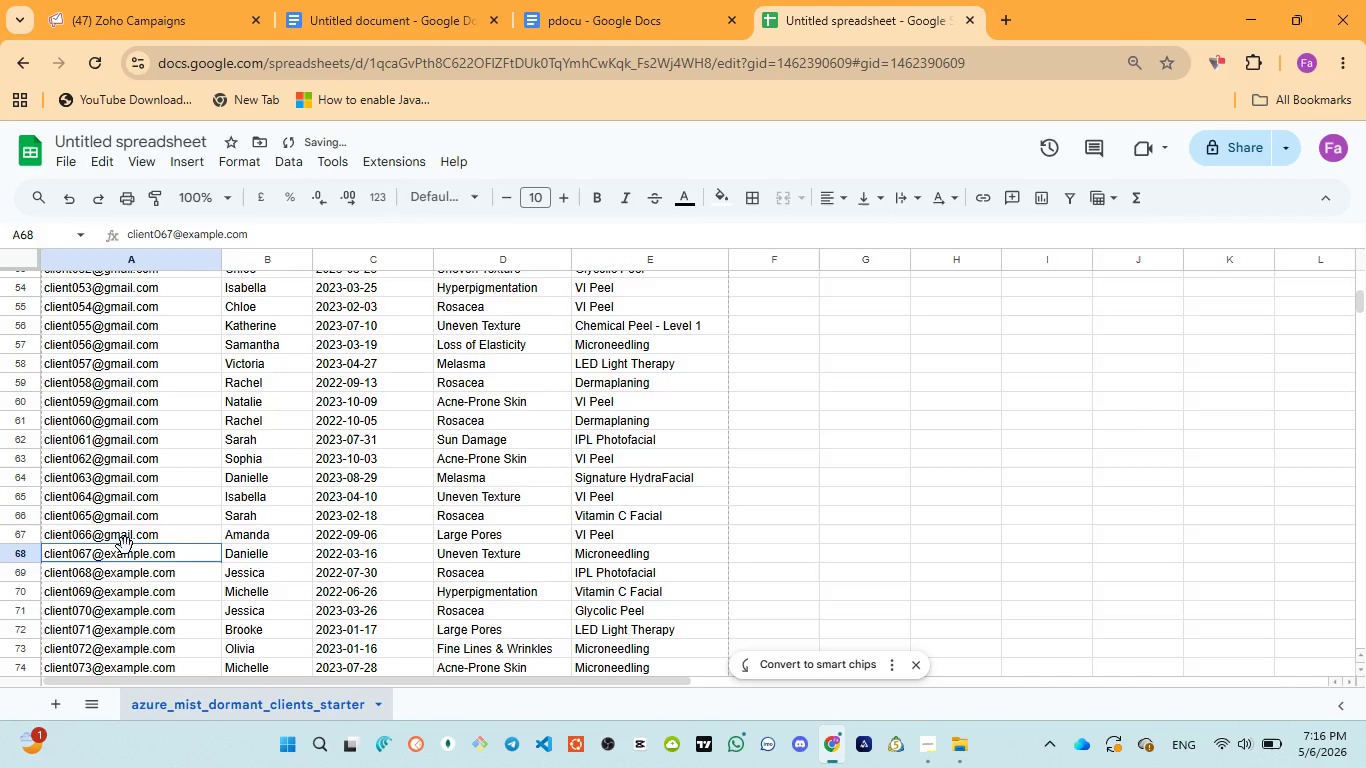 
double_click([125, 546])
 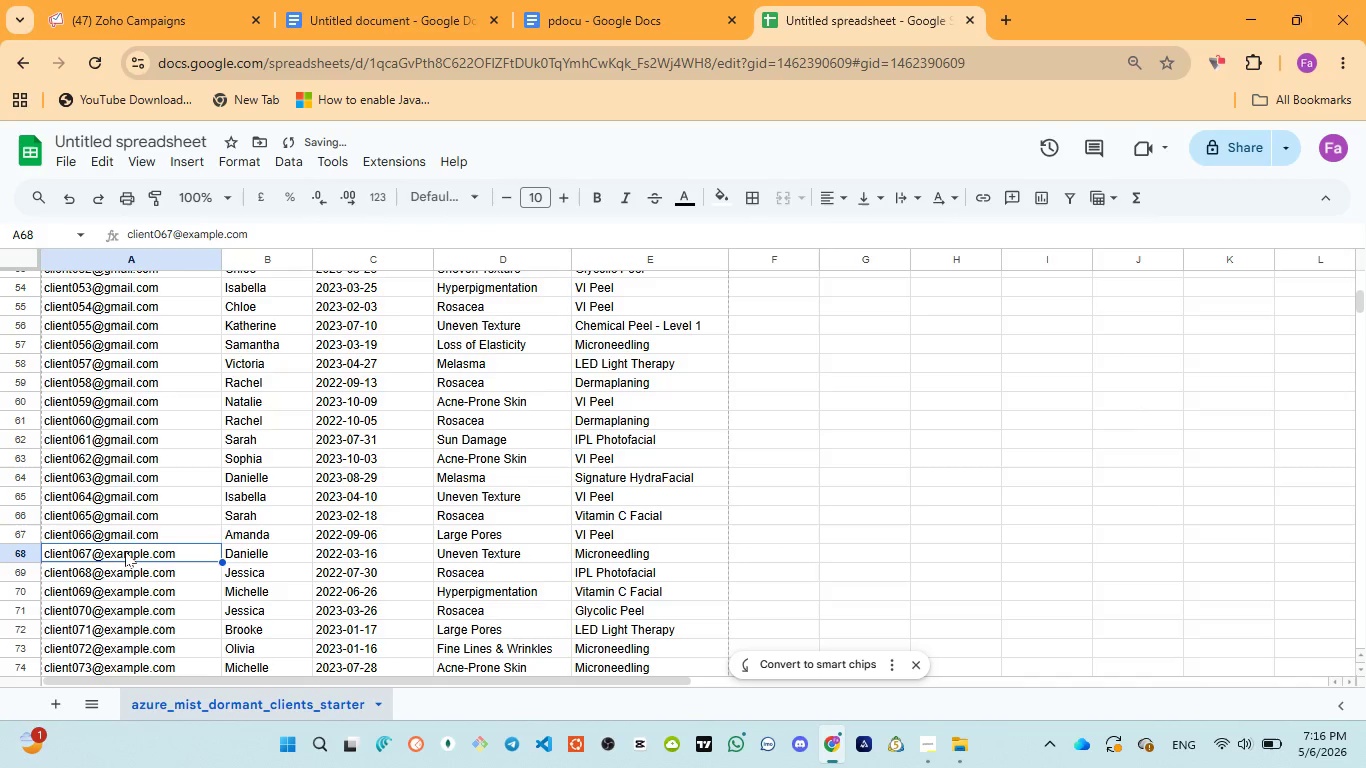 
double_click([125, 551])
 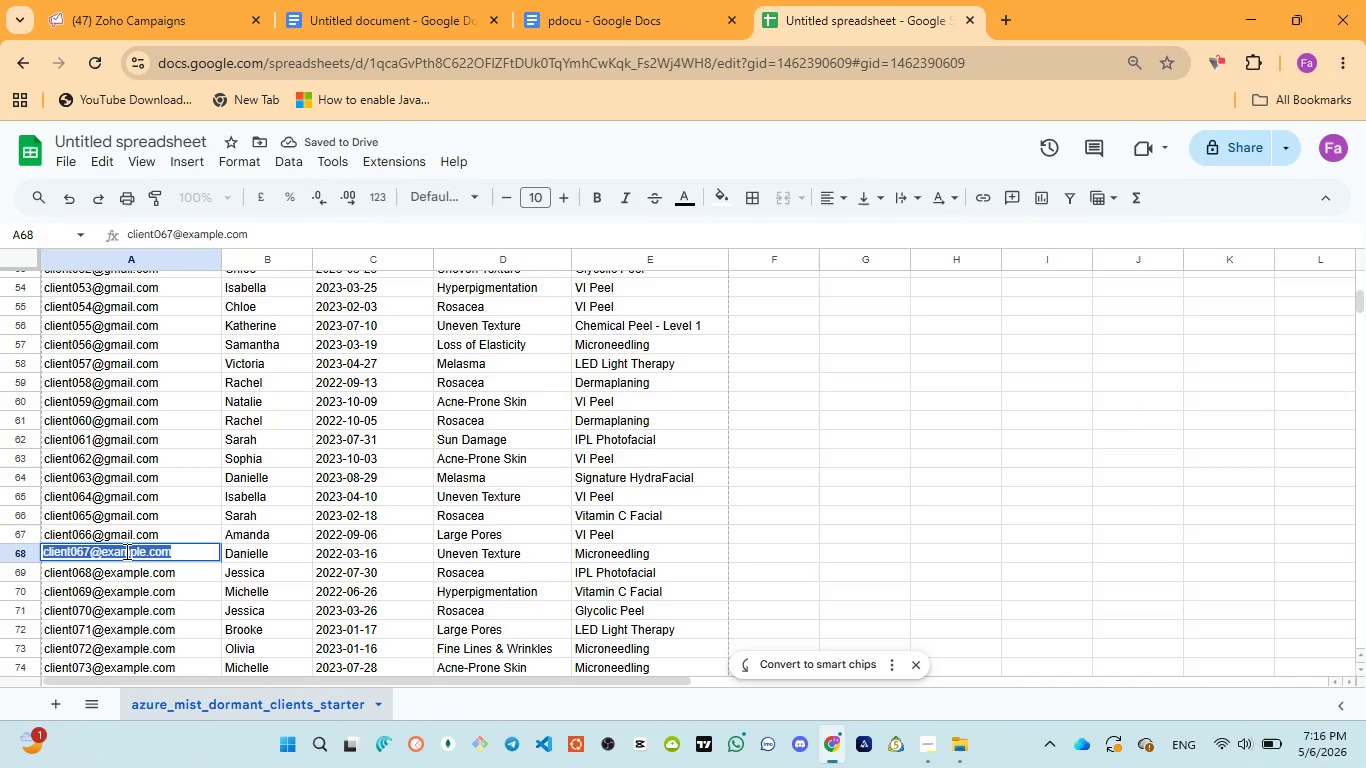 
triple_click([125, 551])
 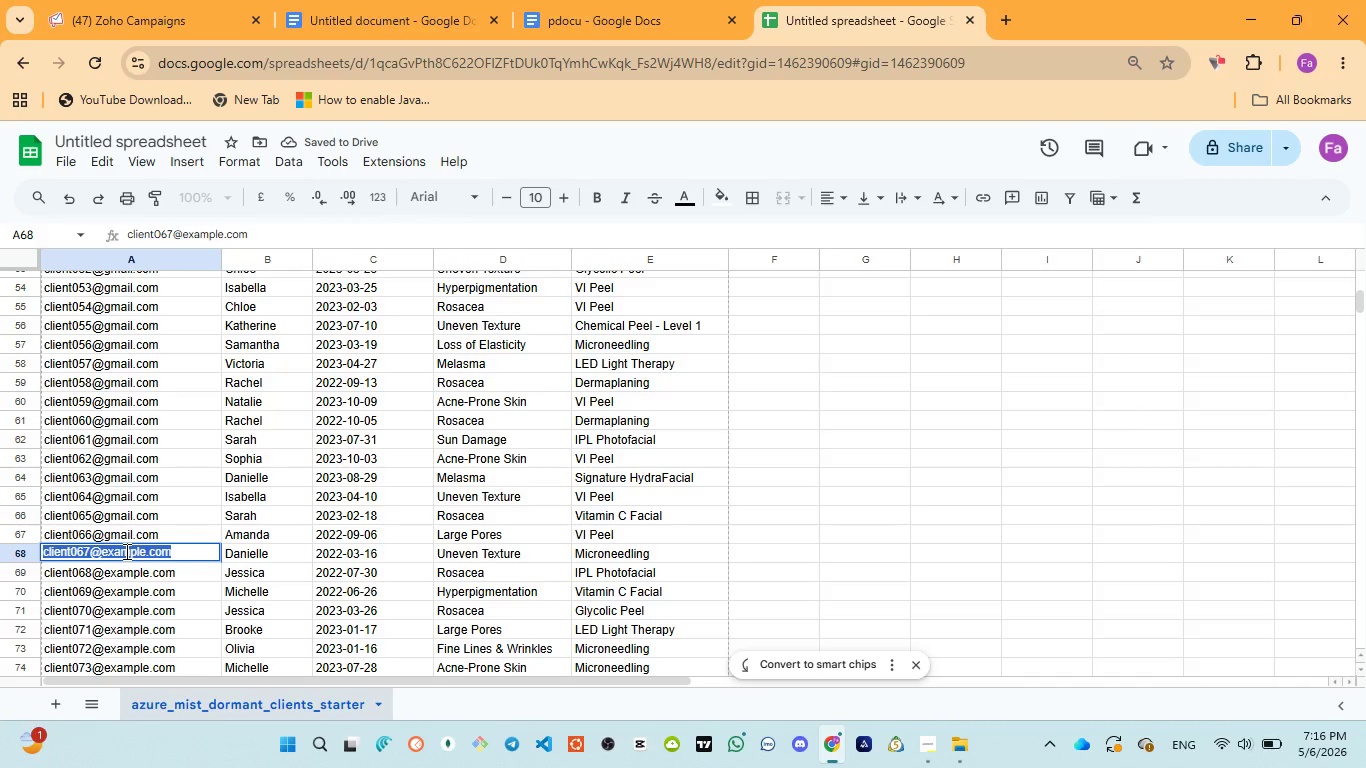 
triple_click([125, 551])
 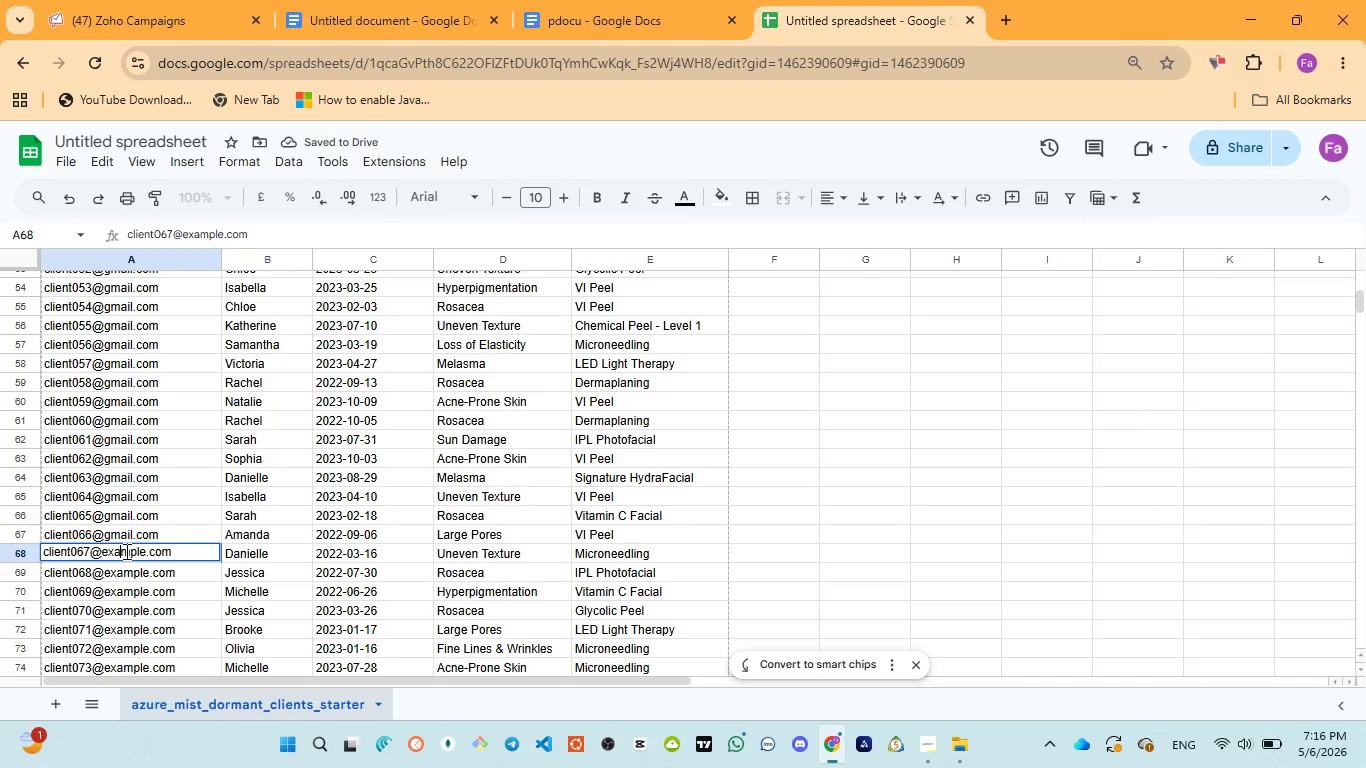 
double_click([125, 551])
 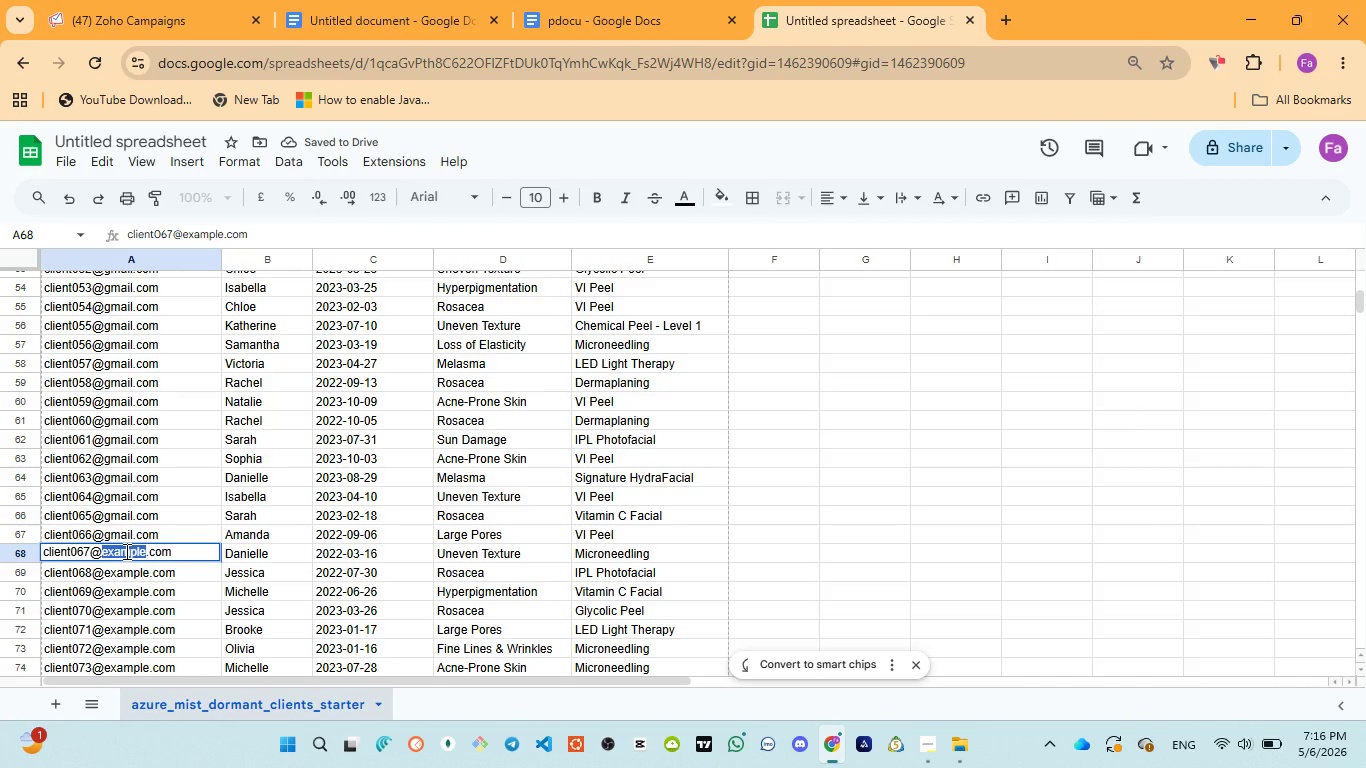 
key(Control+V)
 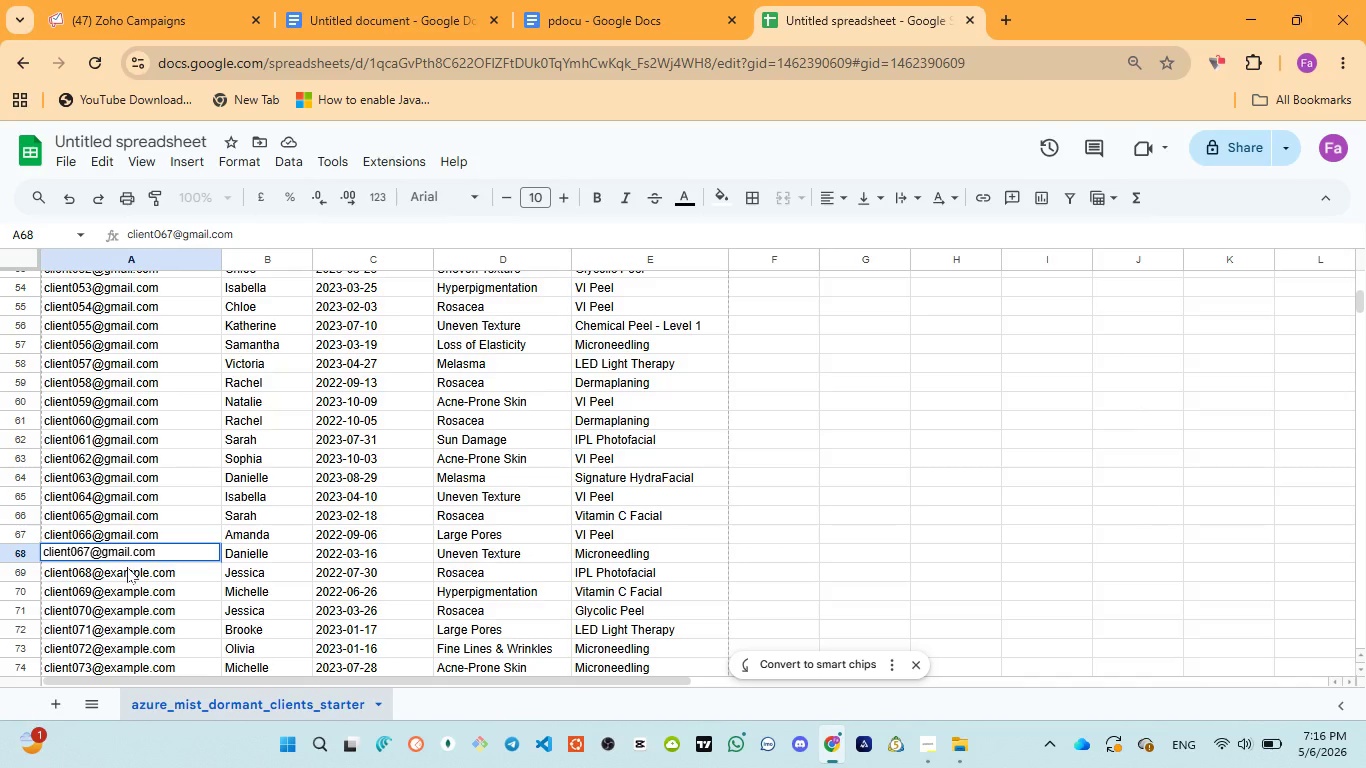 
double_click([127, 567])
 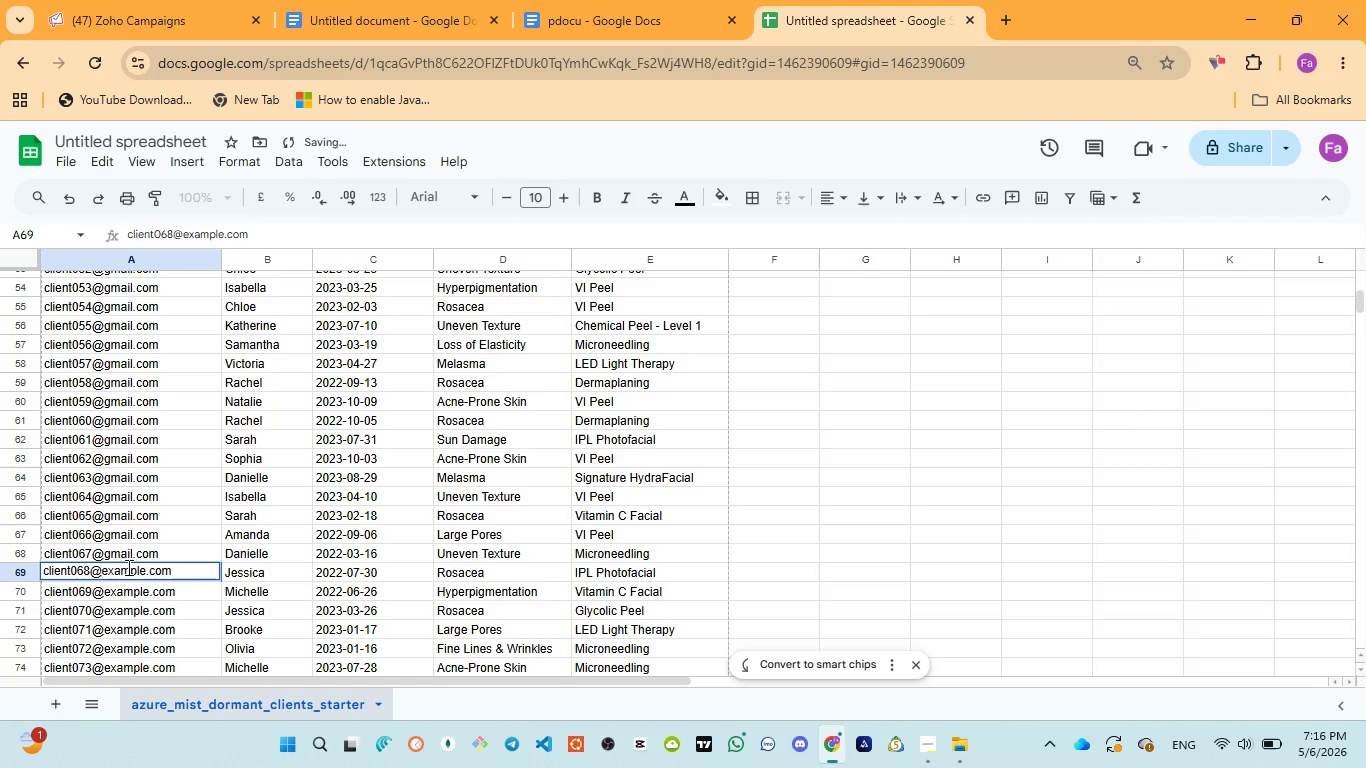 
double_click([127, 567])
 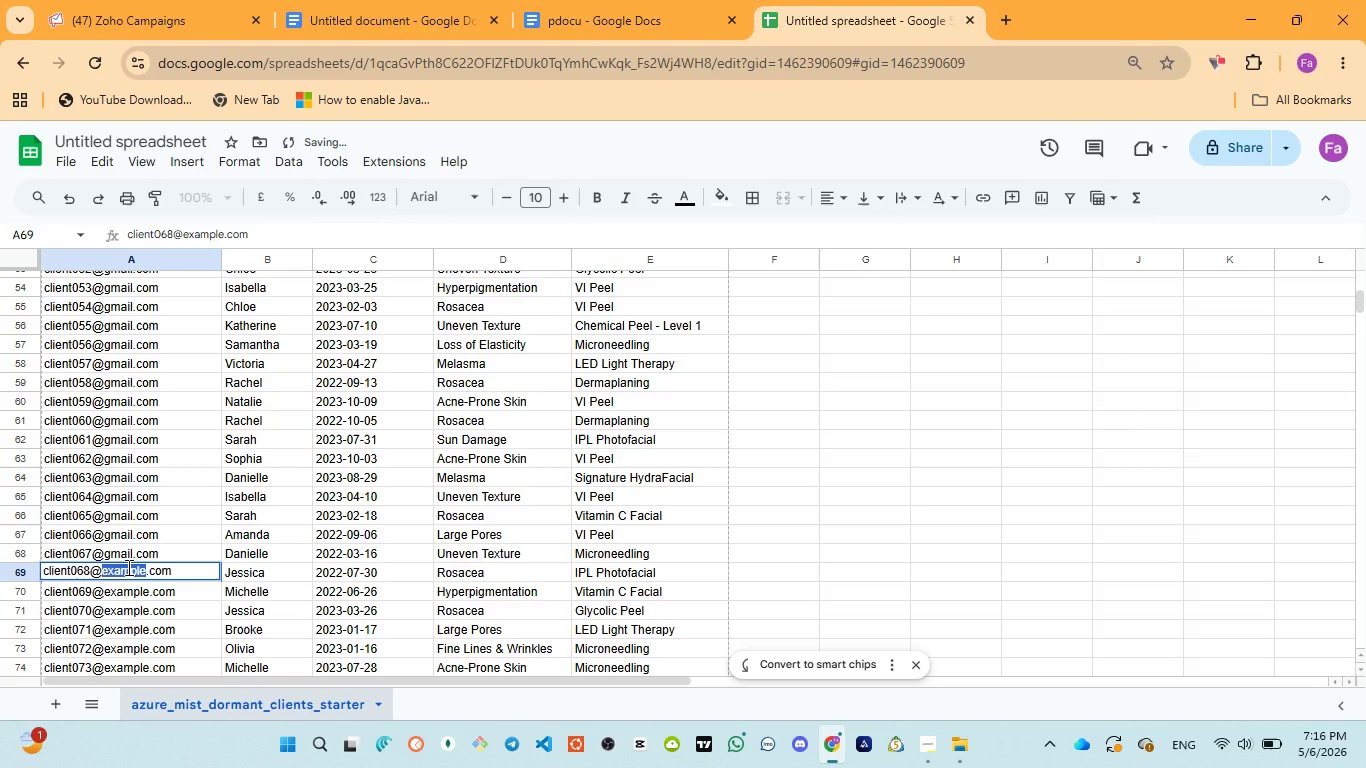 
key(Control+V)
 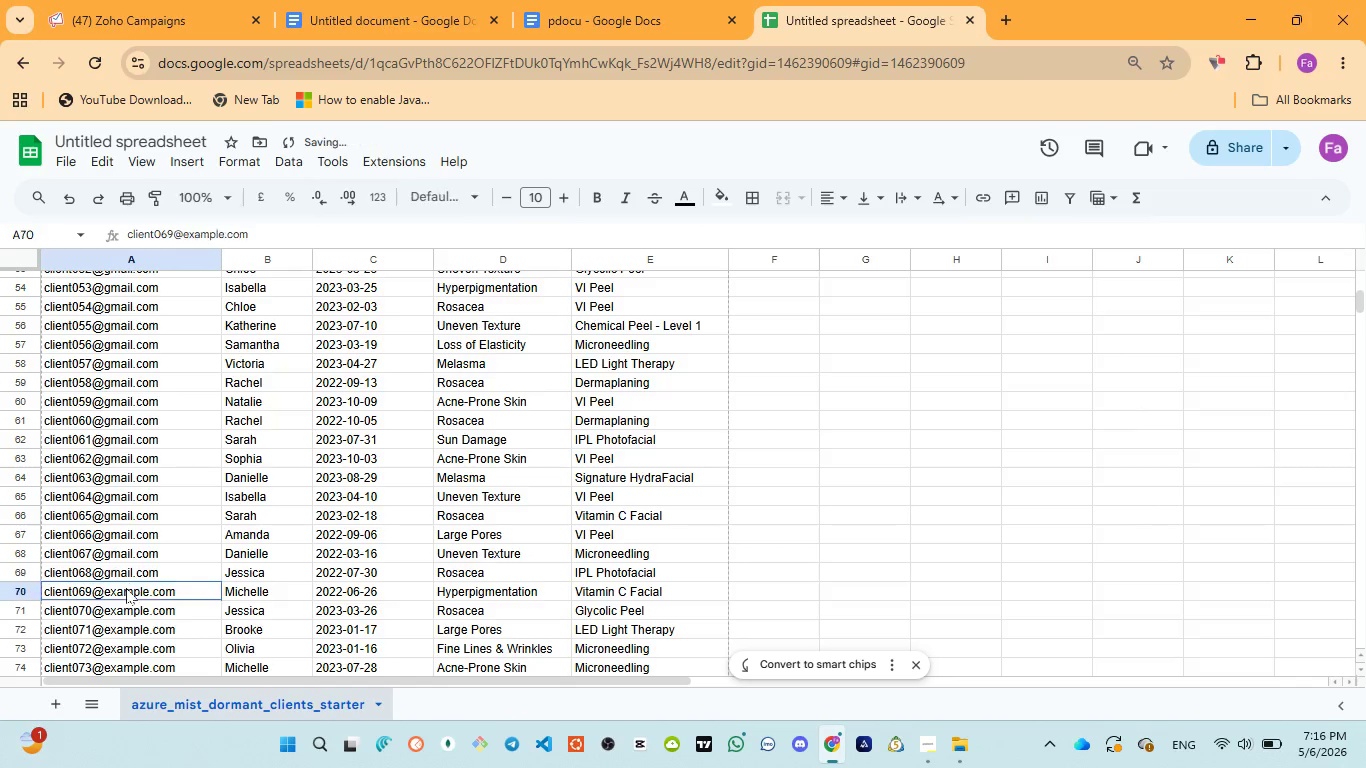 
double_click([126, 588])
 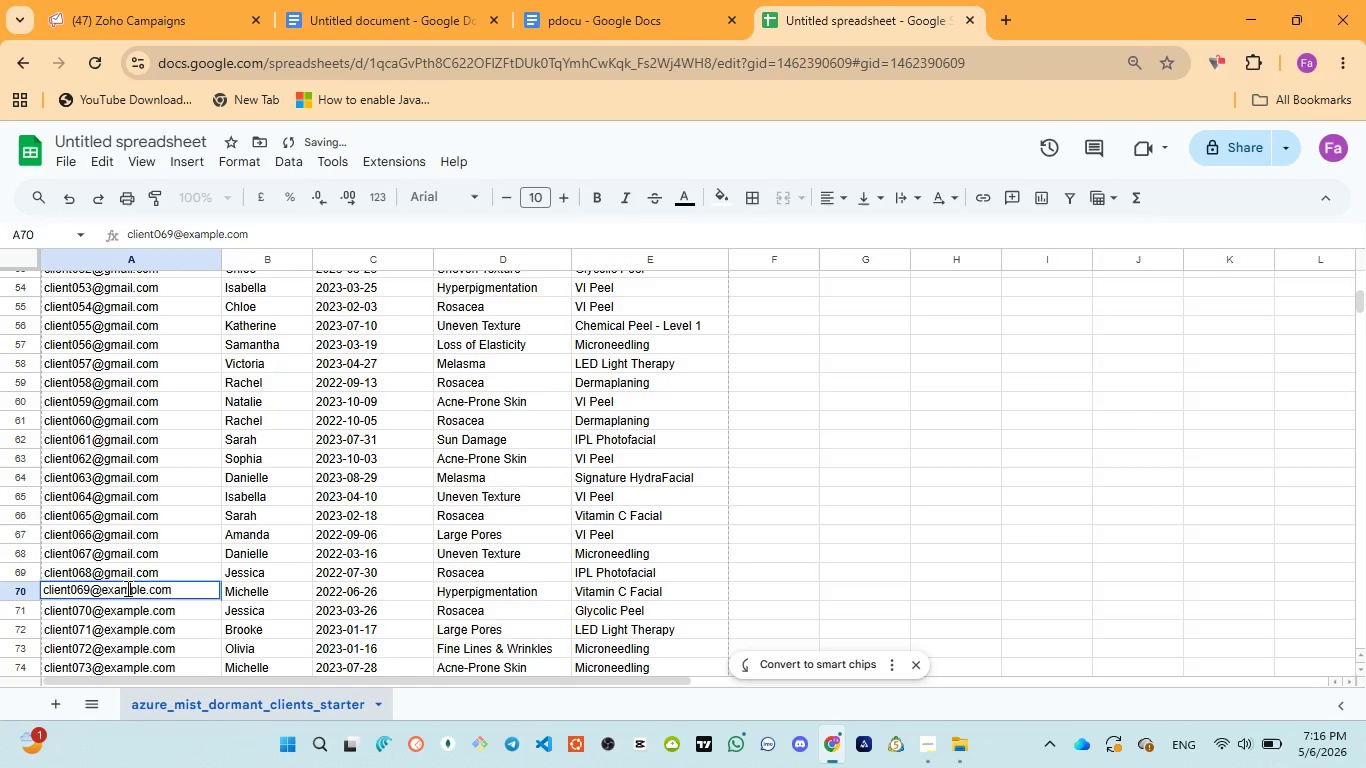 
double_click([126, 588])
 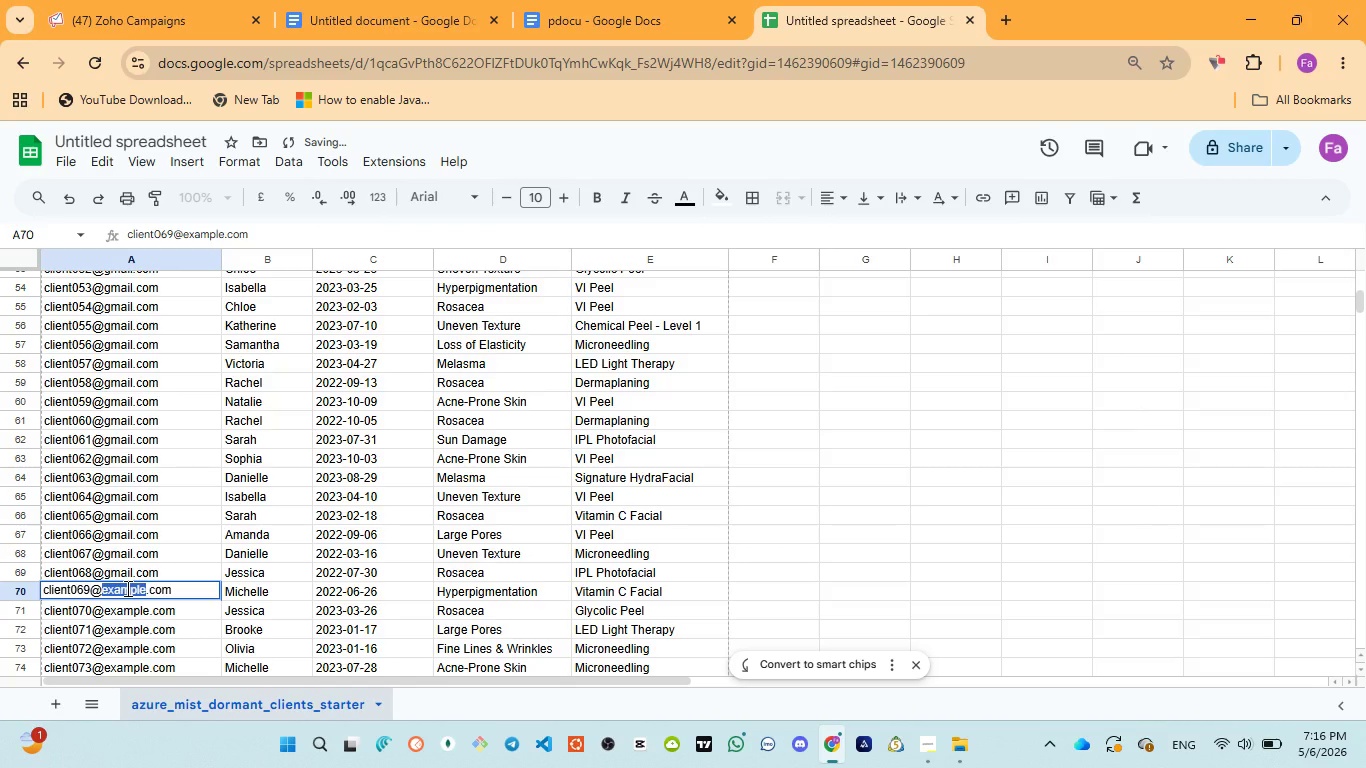 
key(Control+V)
 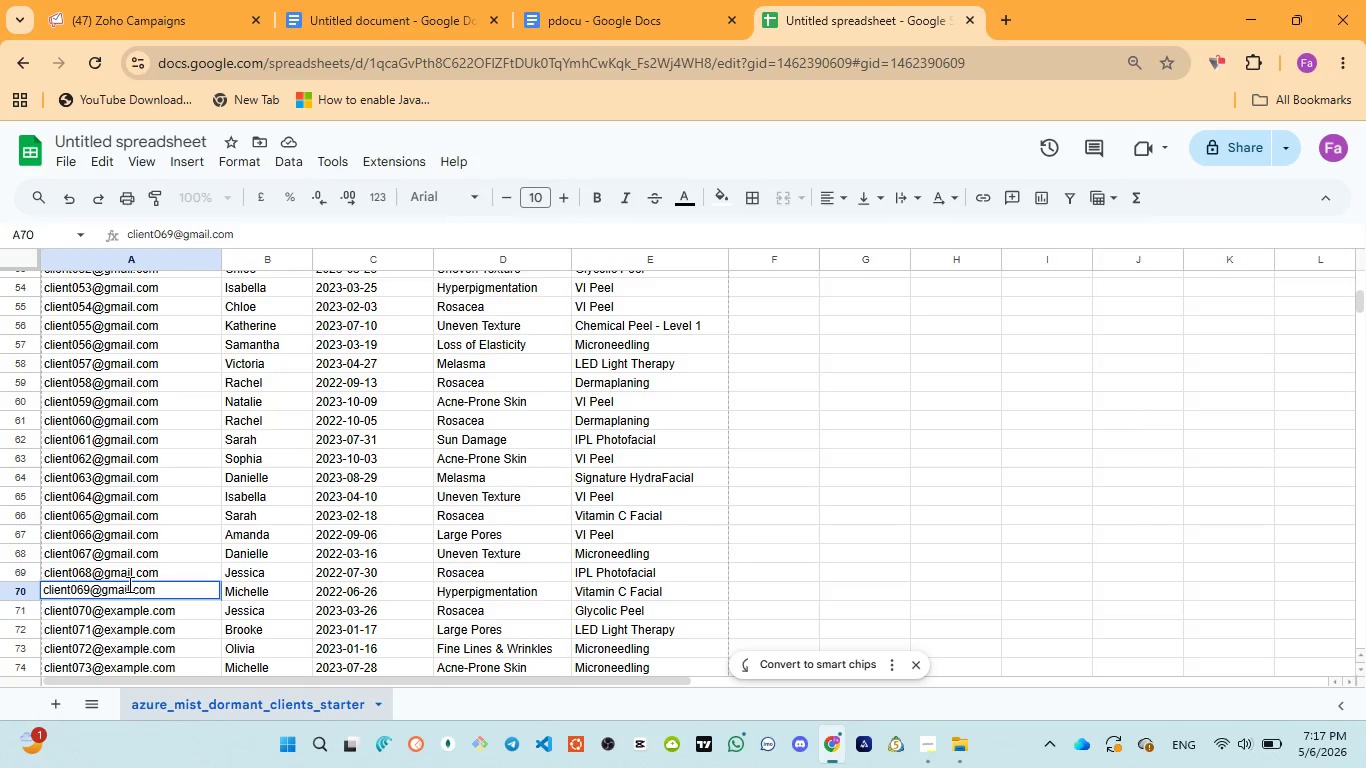 
wait(25.7)
 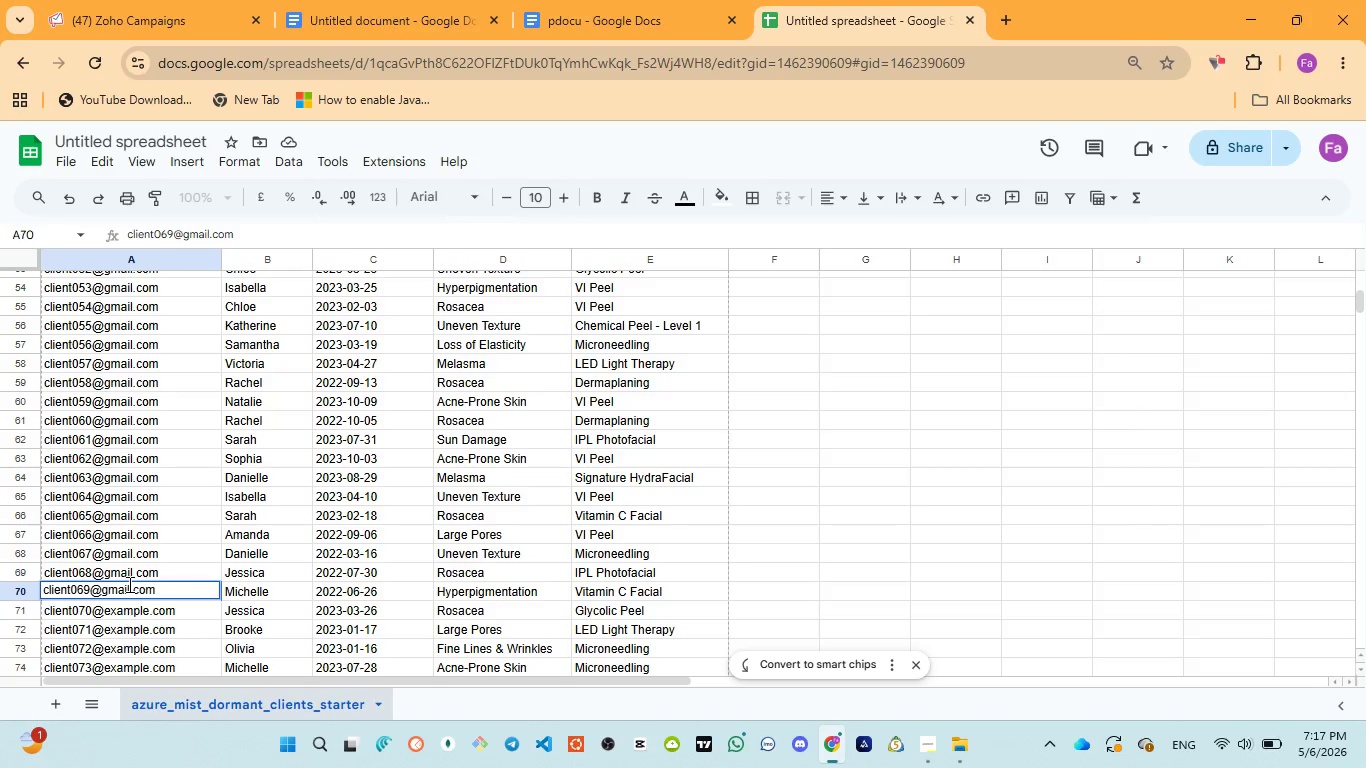 
double_click([136, 609])
 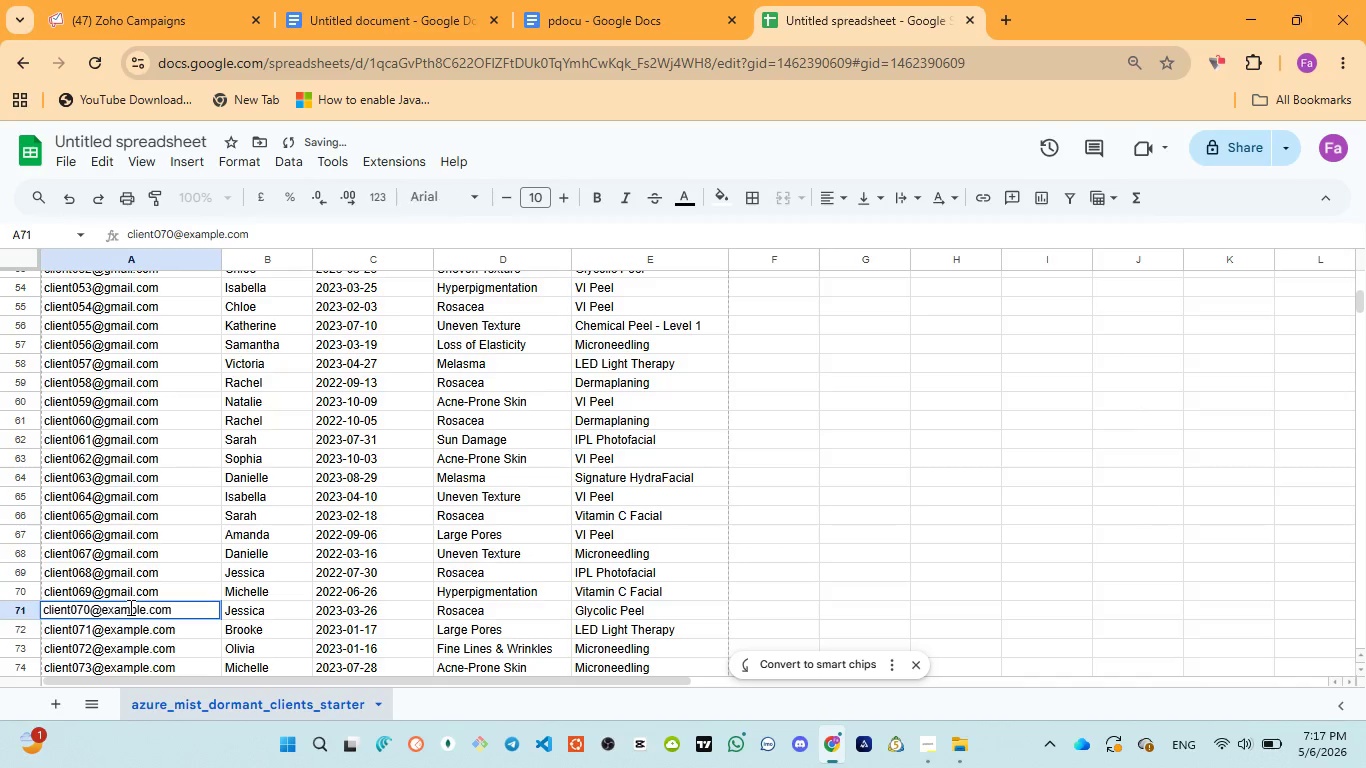 
double_click([129, 607])
 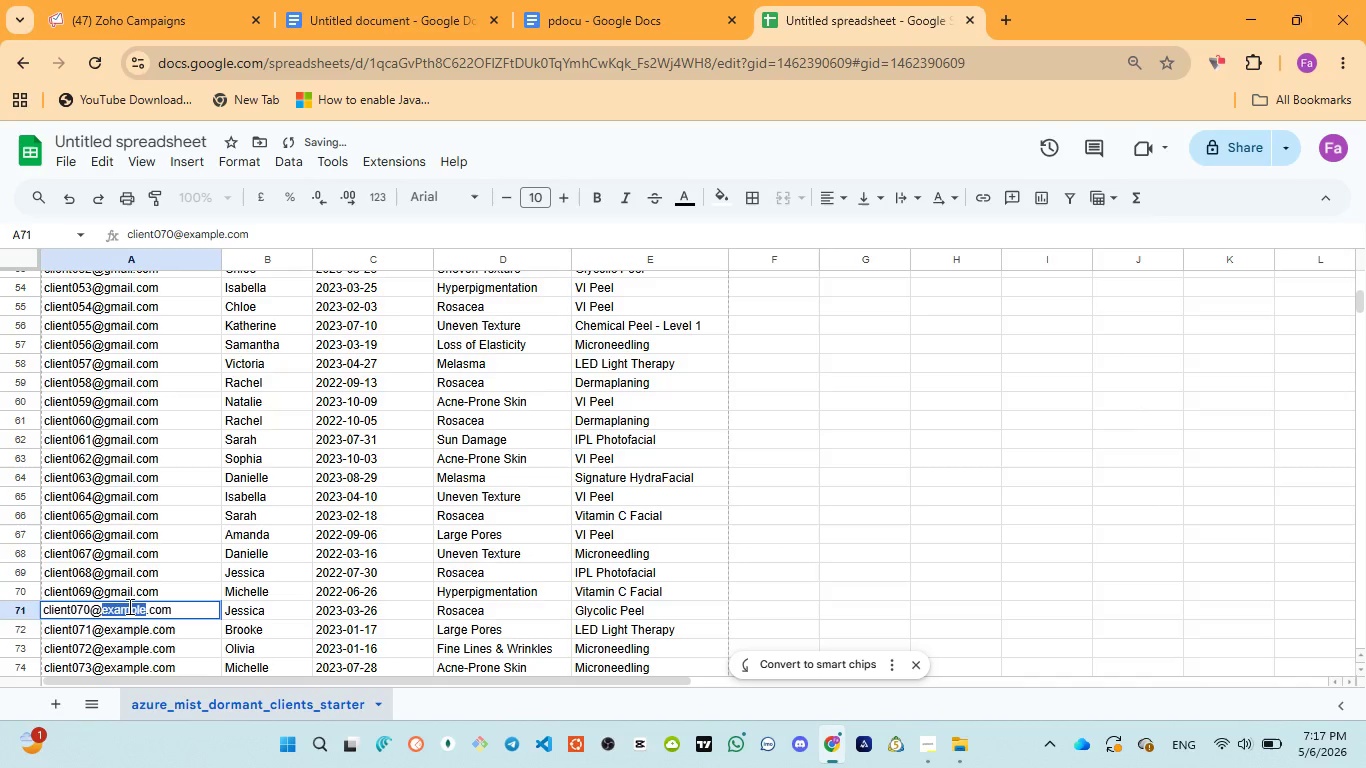 
key(Control+V)
 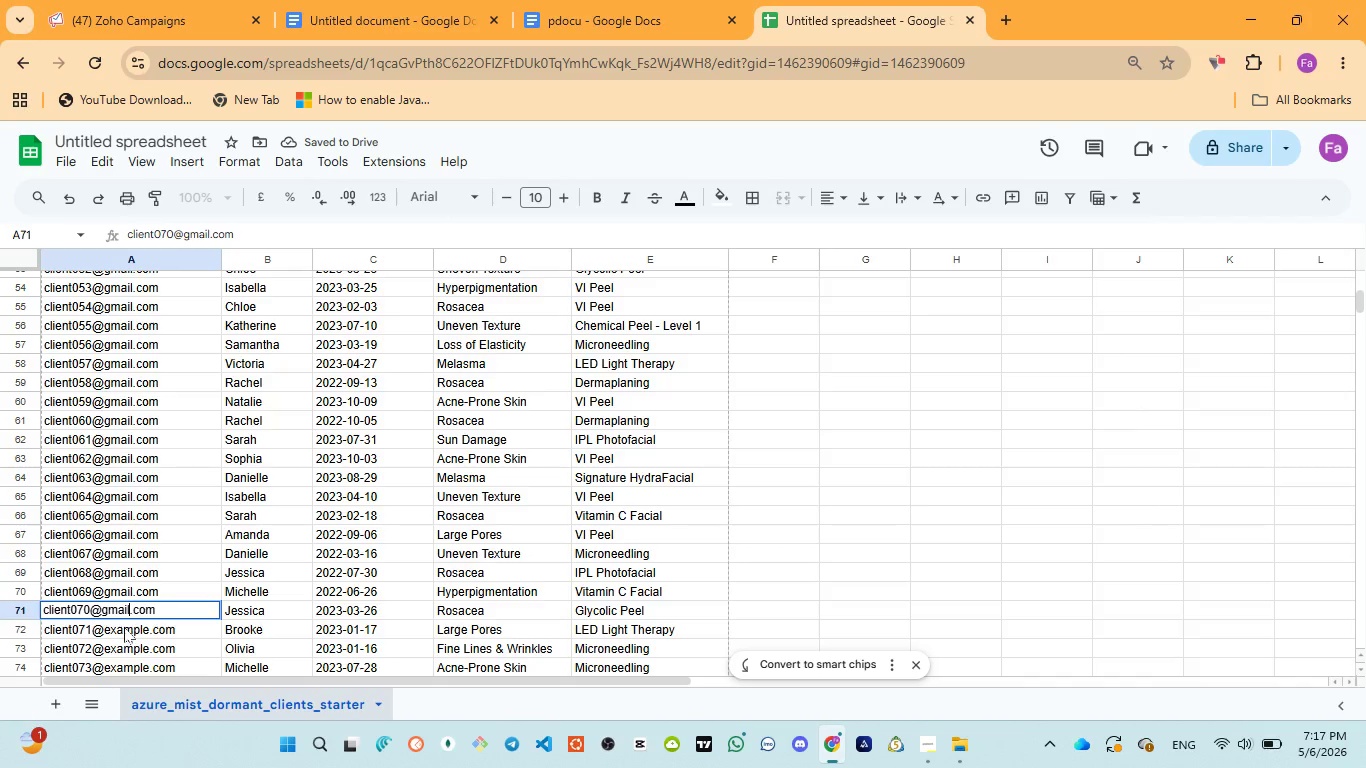 
double_click([124, 627])
 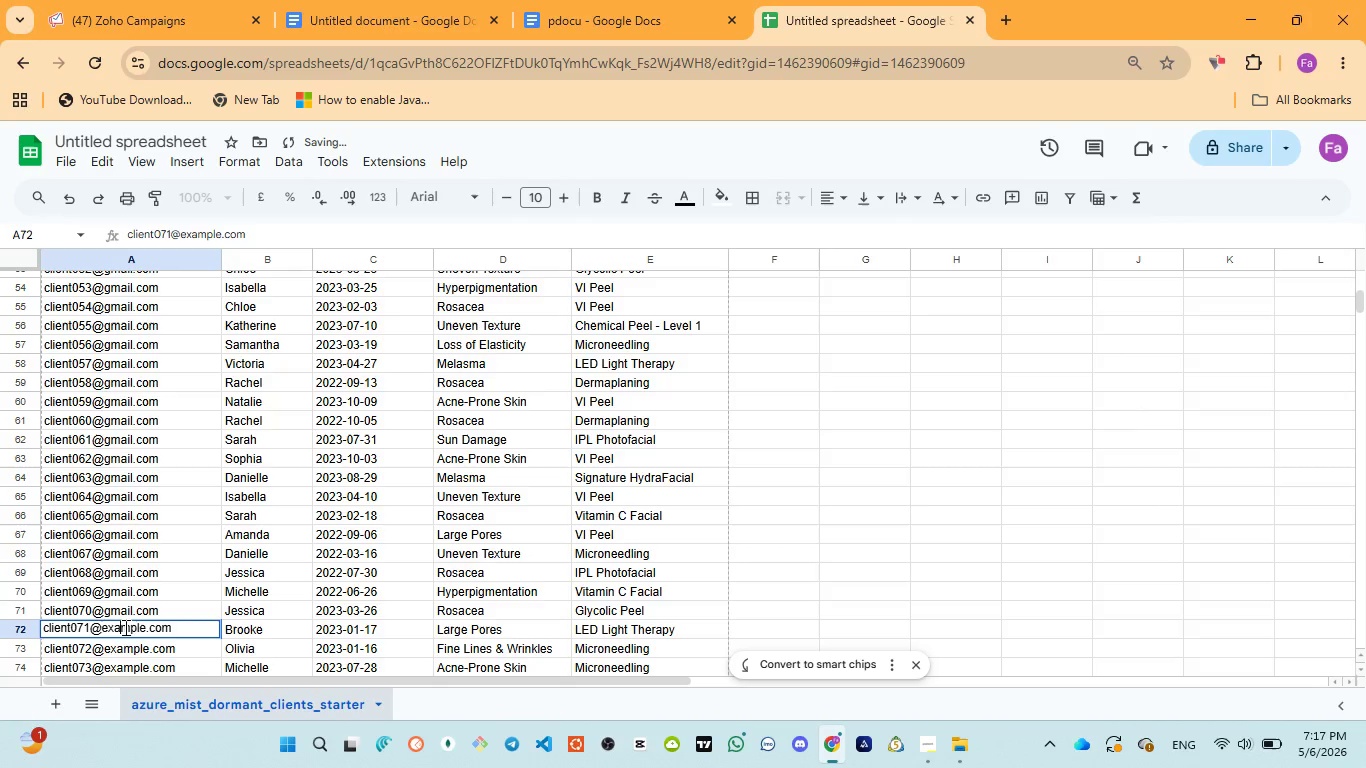 
double_click([124, 627])
 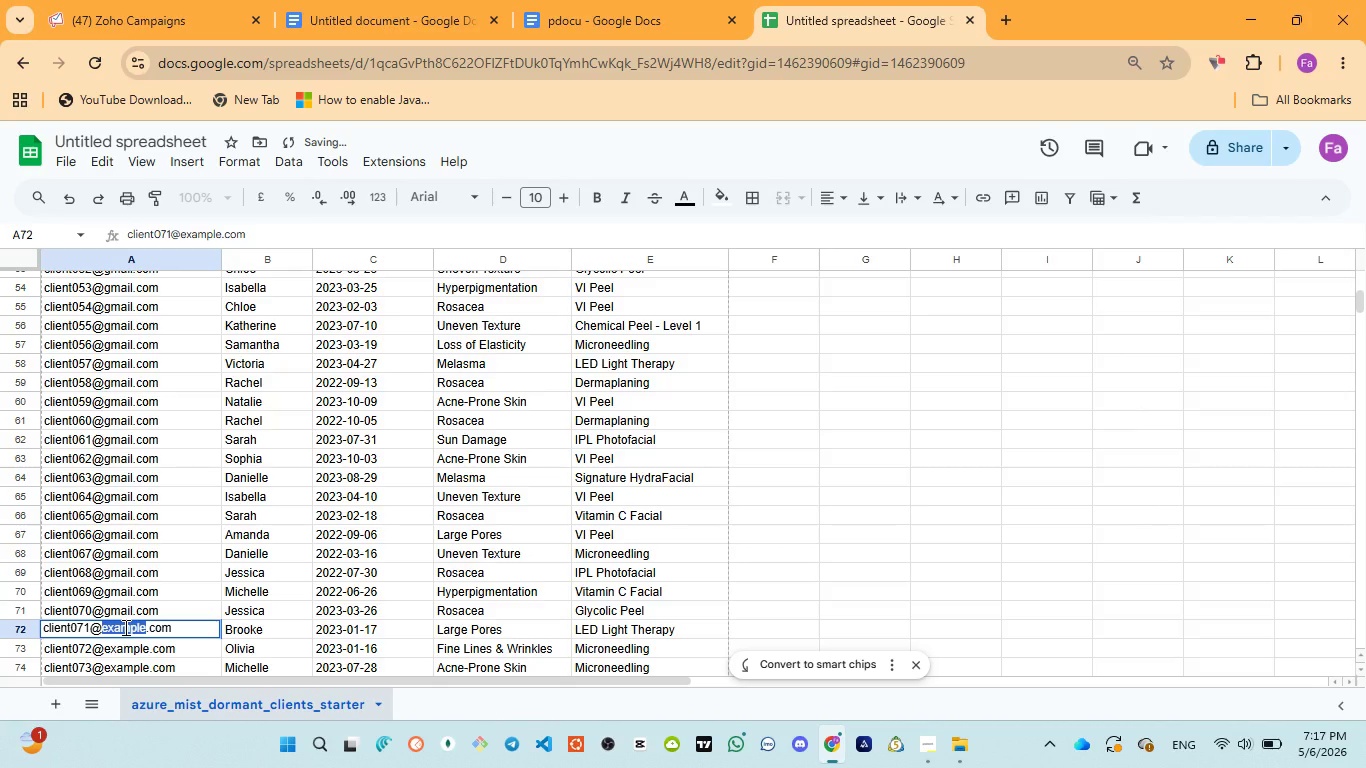 
key(Control+V)
 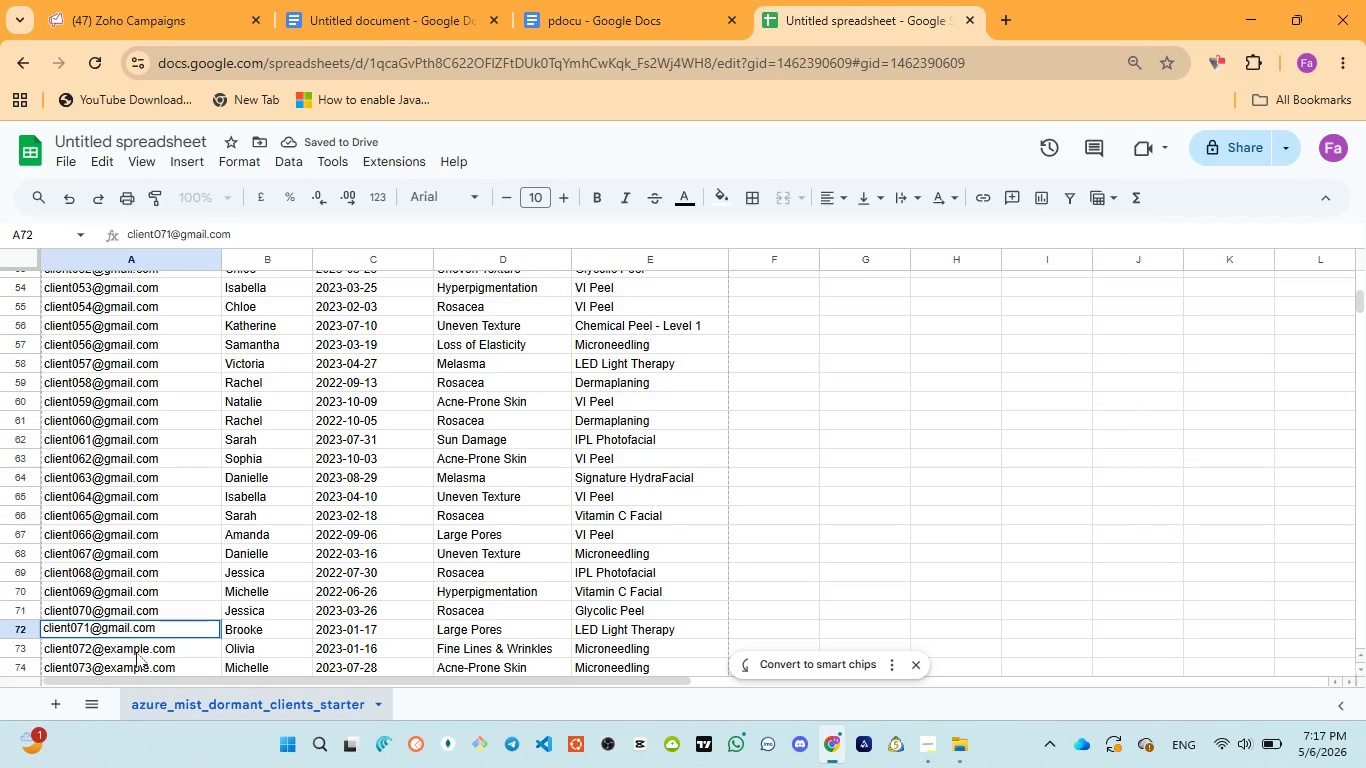 
double_click([136, 652])
 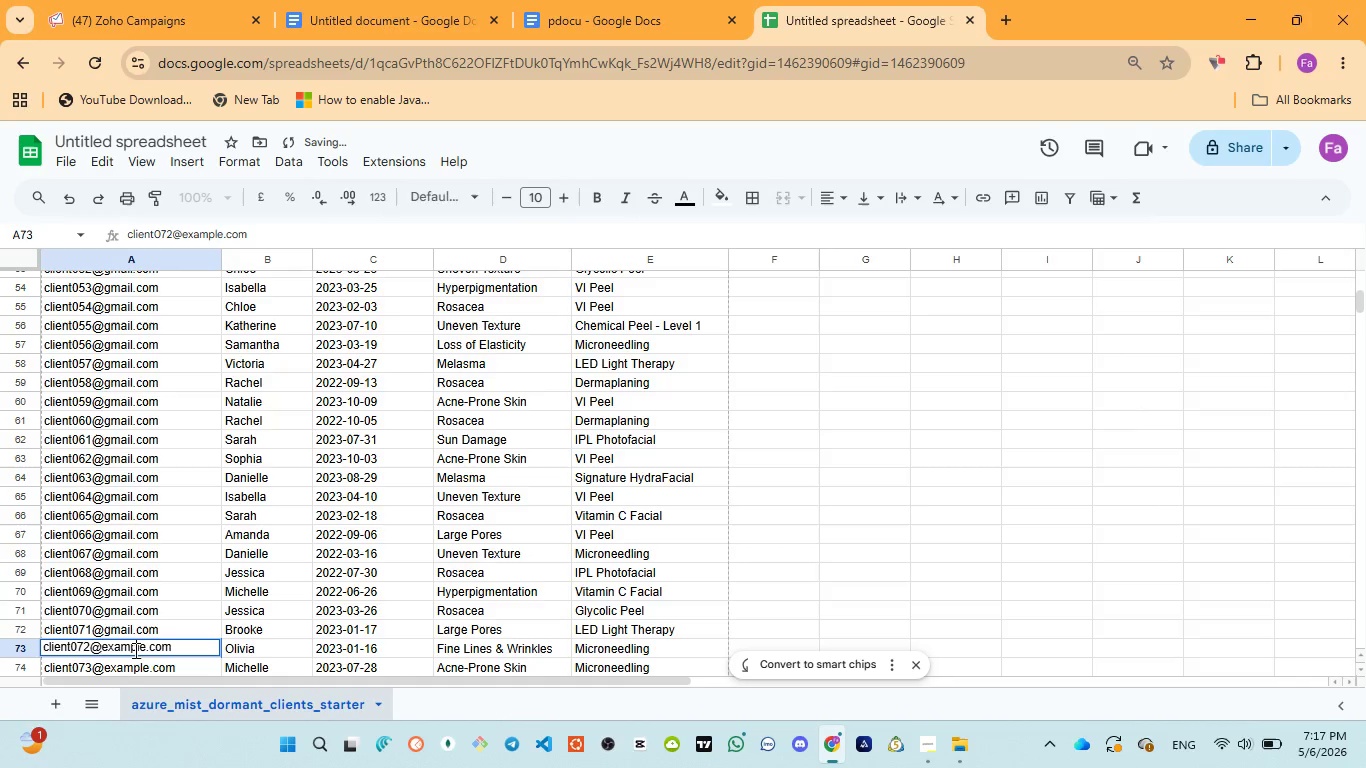 
double_click([134, 650])
 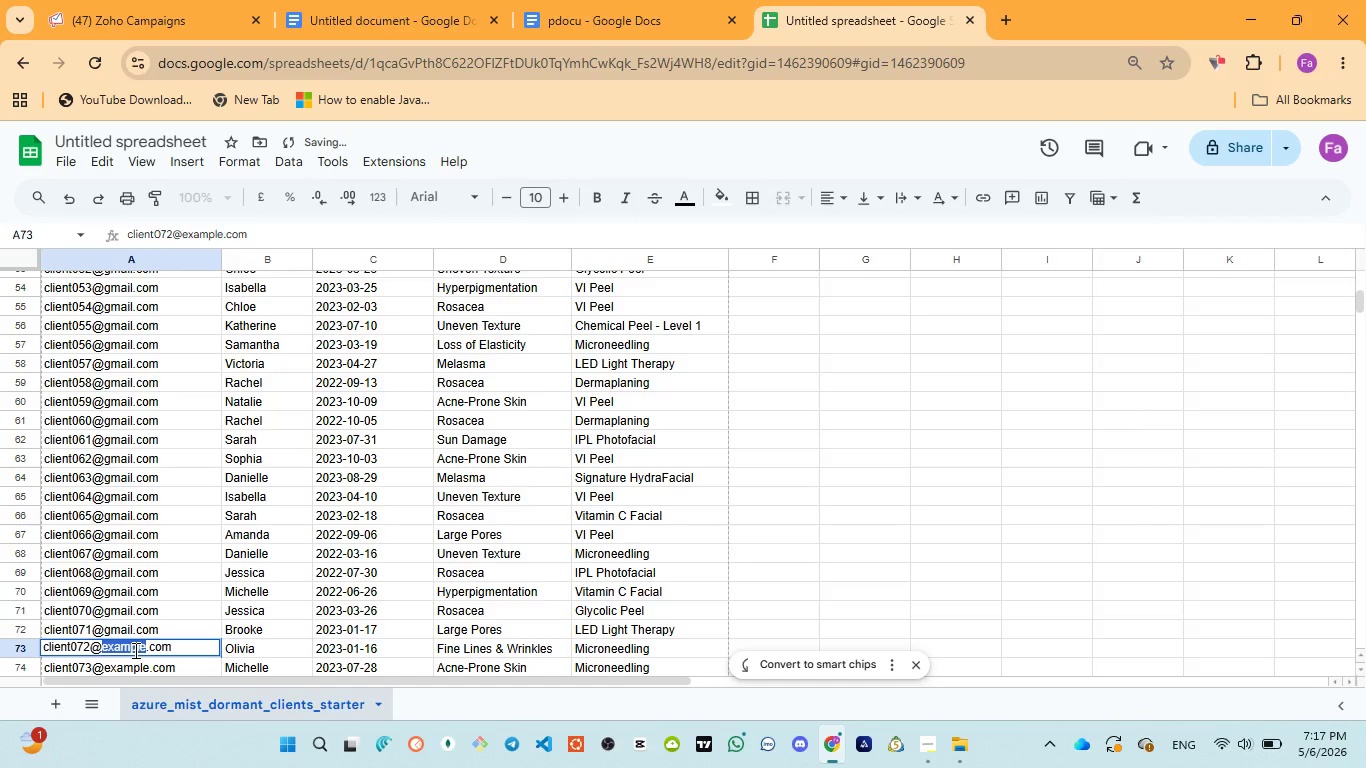 
key(Control+V)
 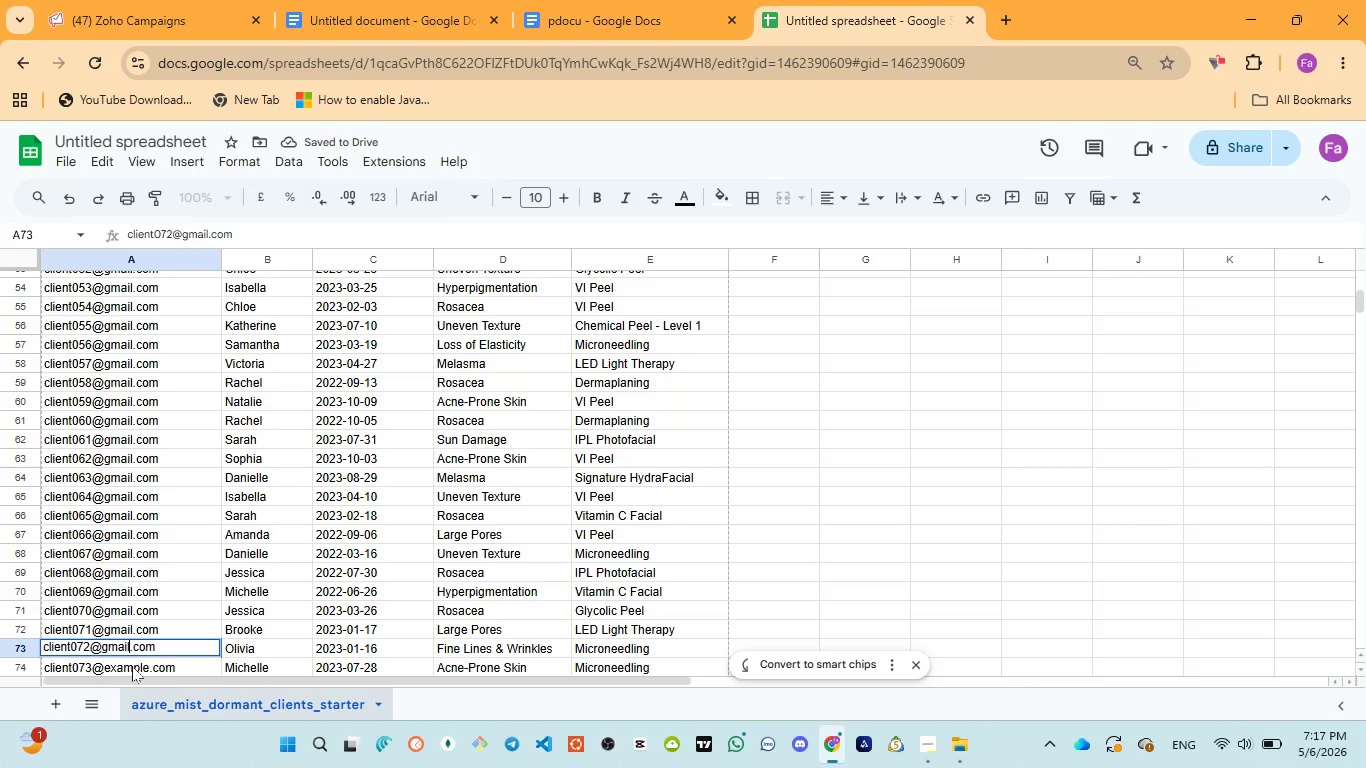 
left_click([132, 666])
 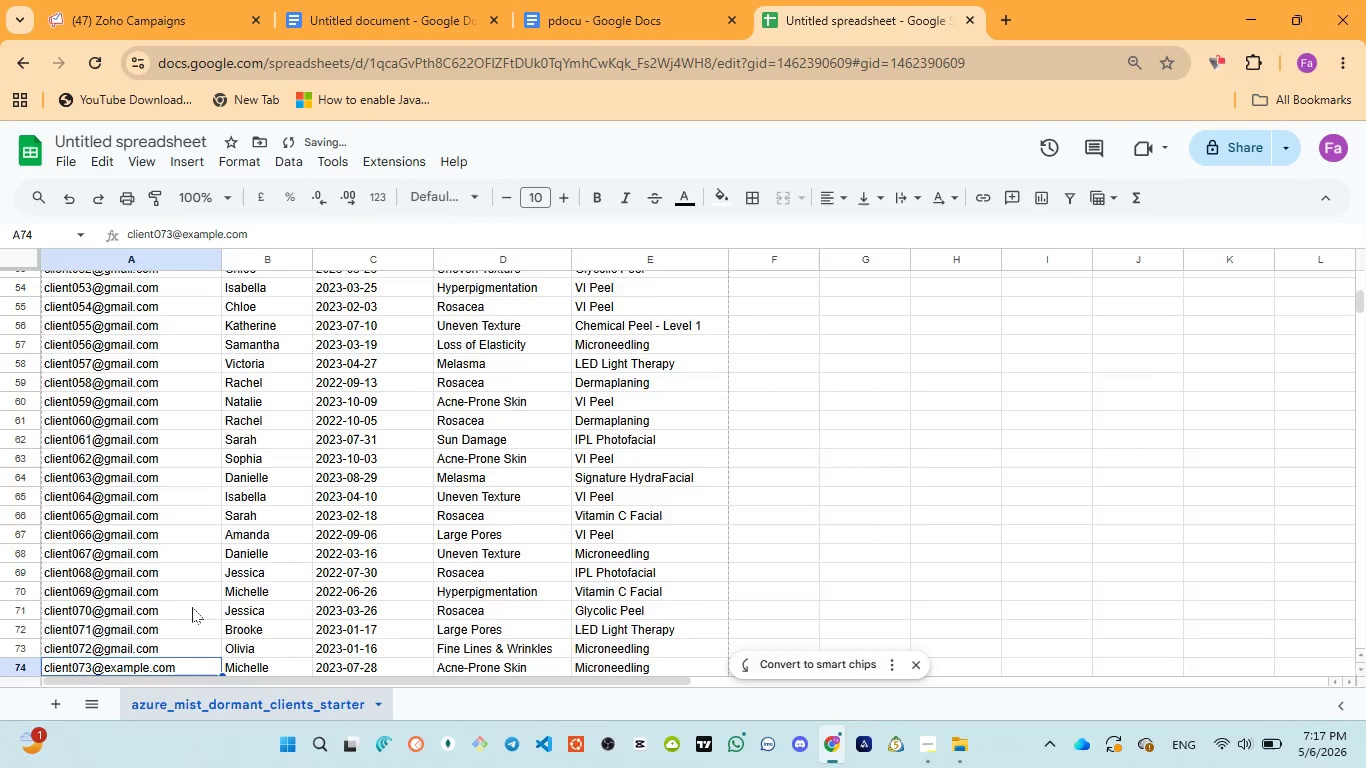 
scroll: coordinate [192, 607], scroll_direction: down, amount: 1.0
 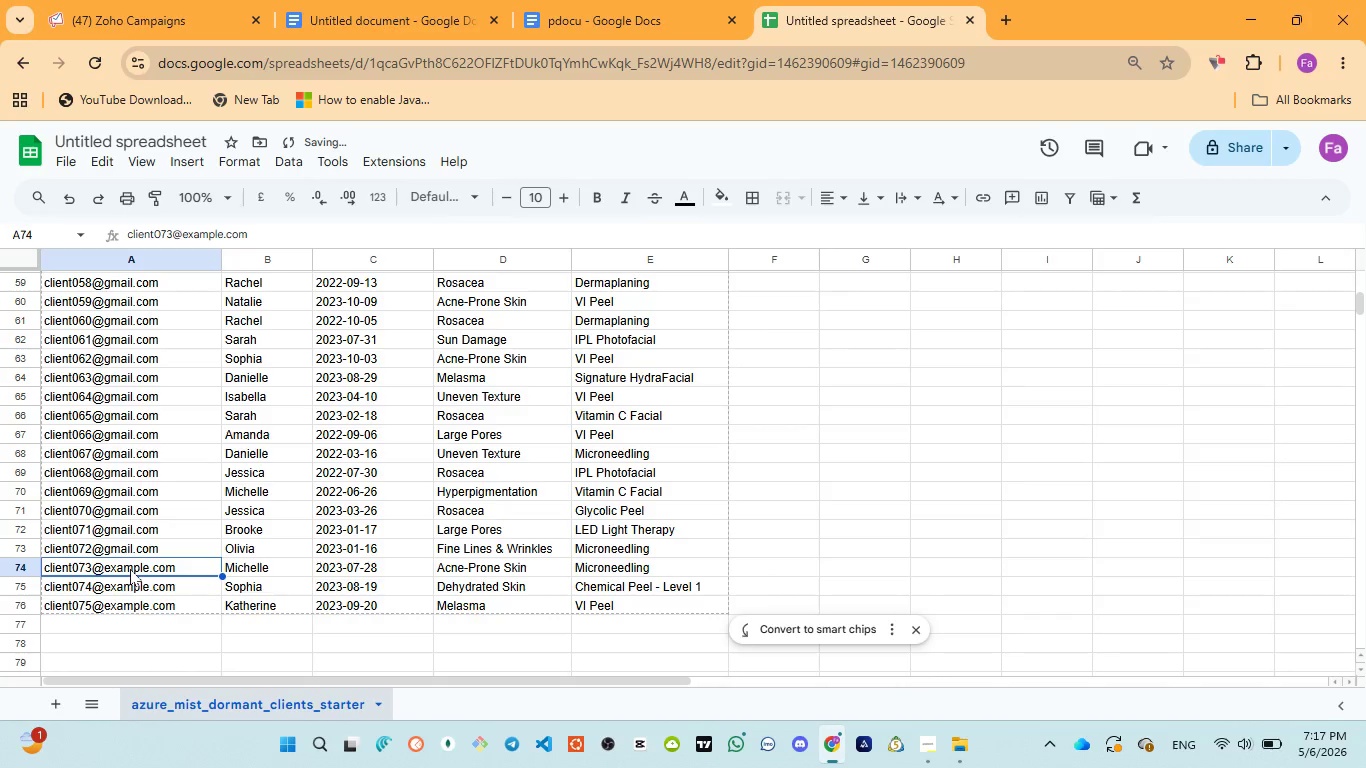 
double_click([130, 569])
 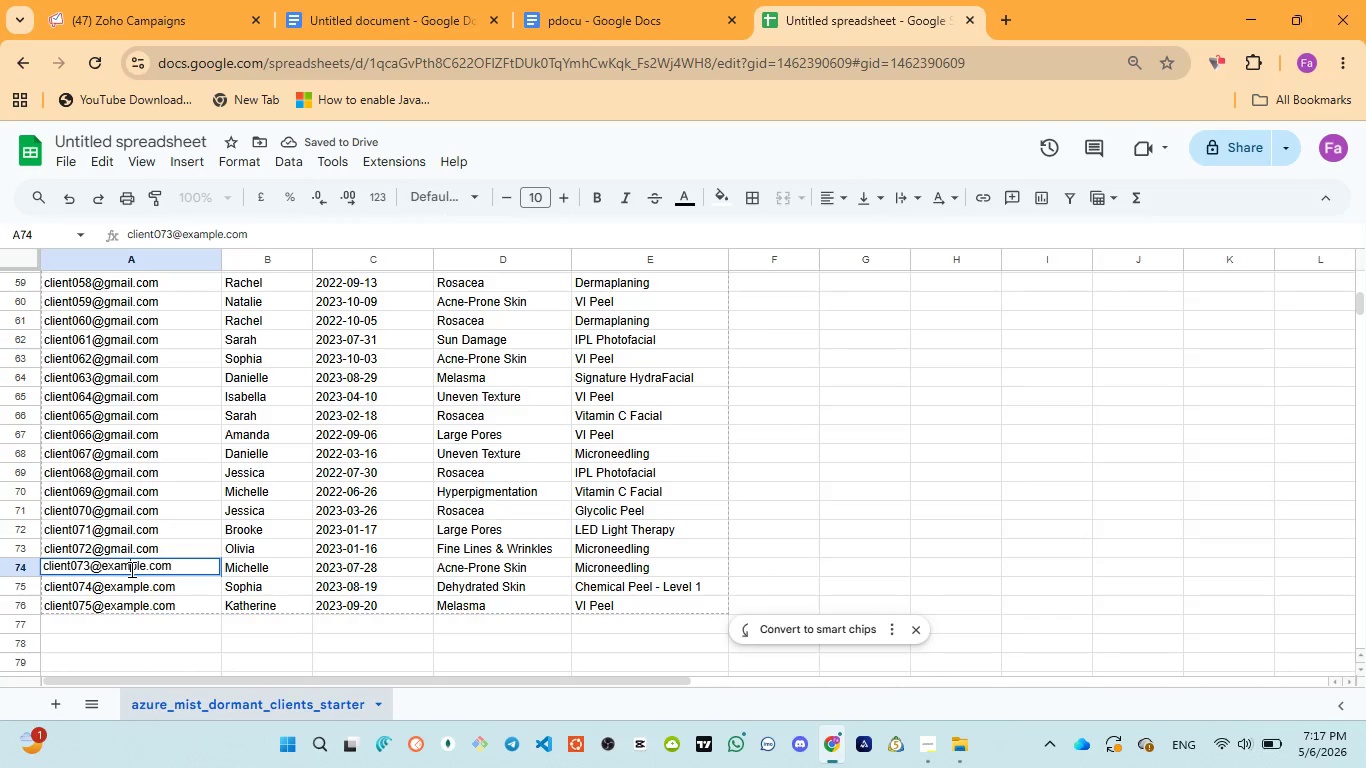 
left_click([130, 569])
 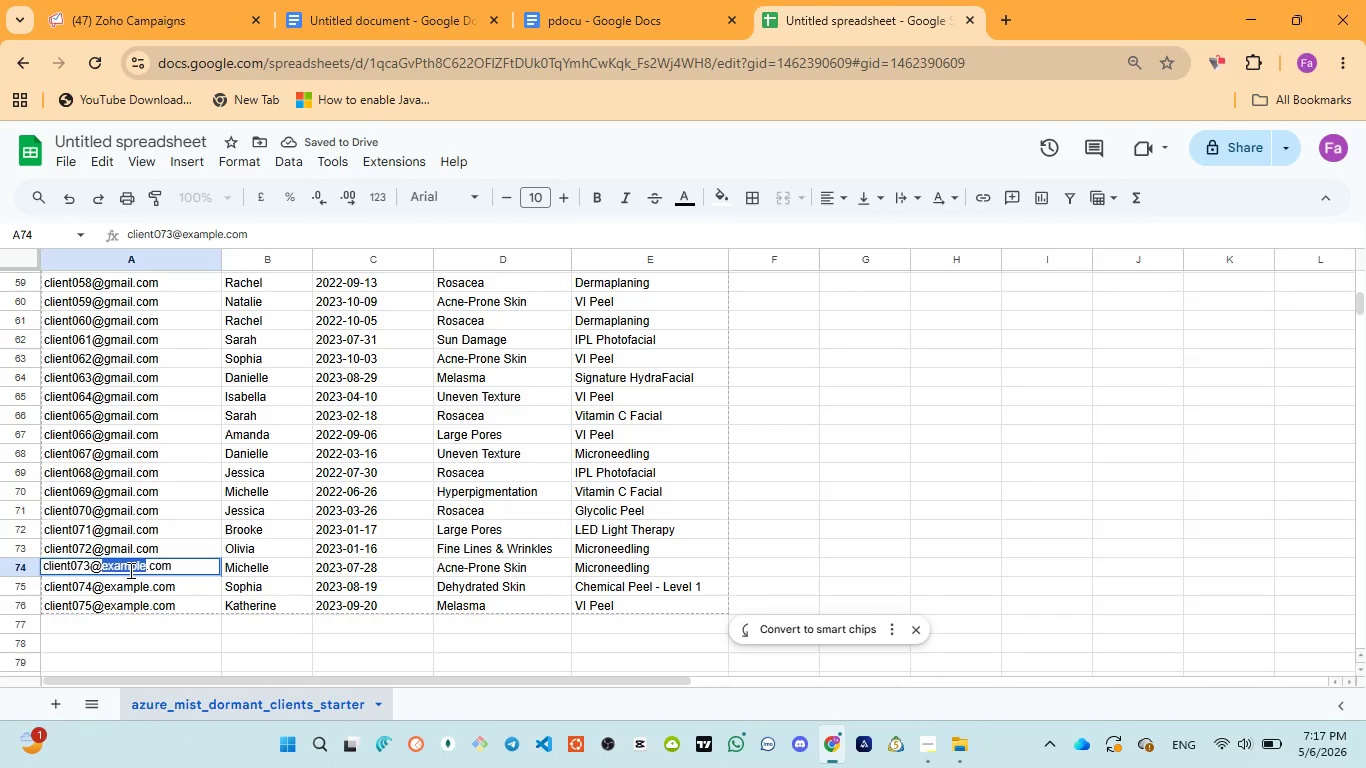 
key(Control+V)
 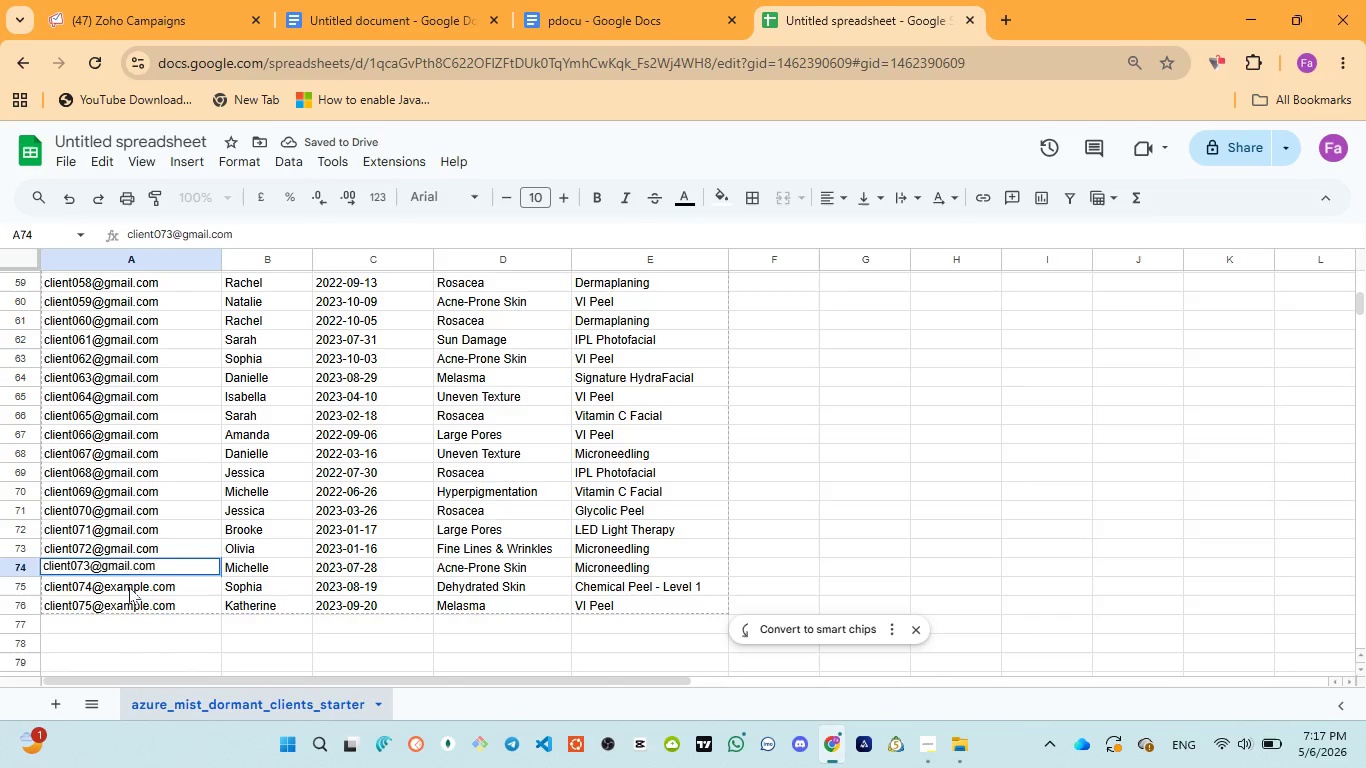 
double_click([129, 587])
 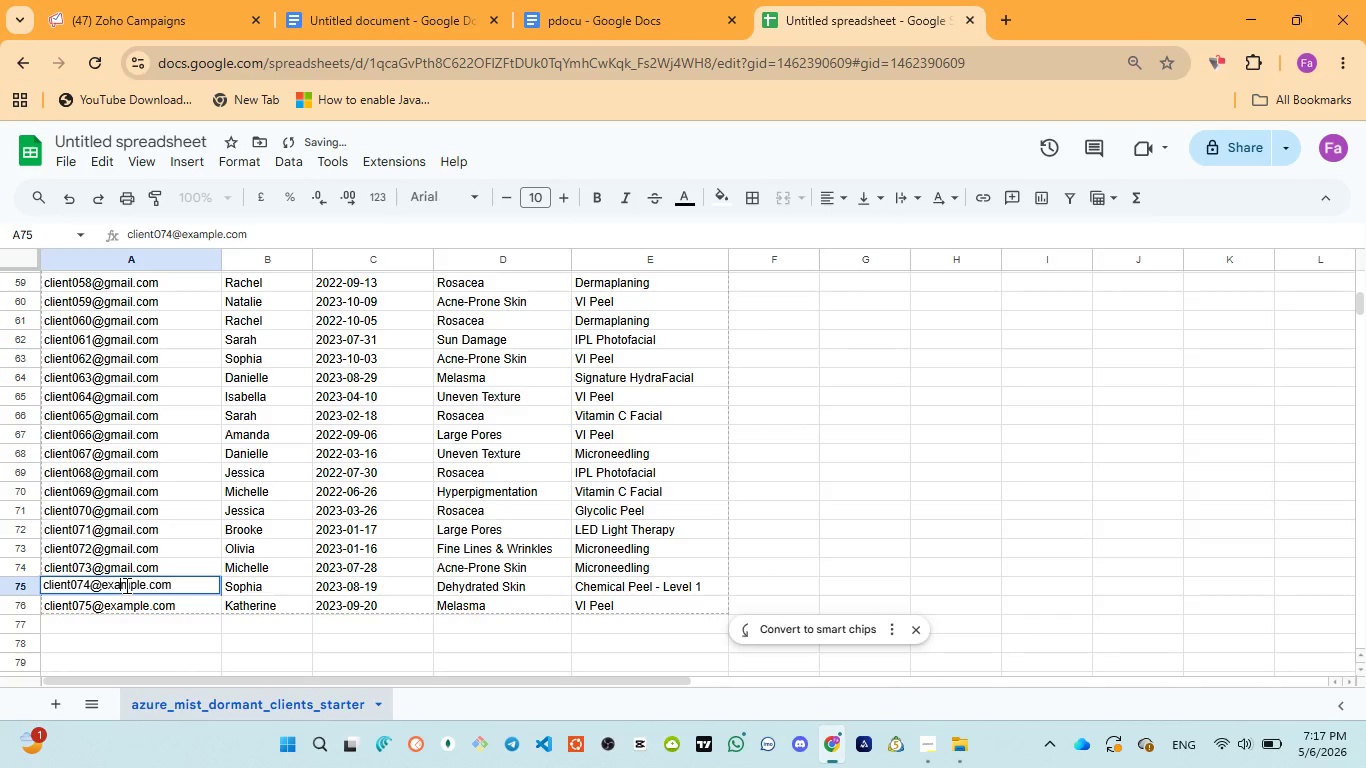 
double_click([125, 585])
 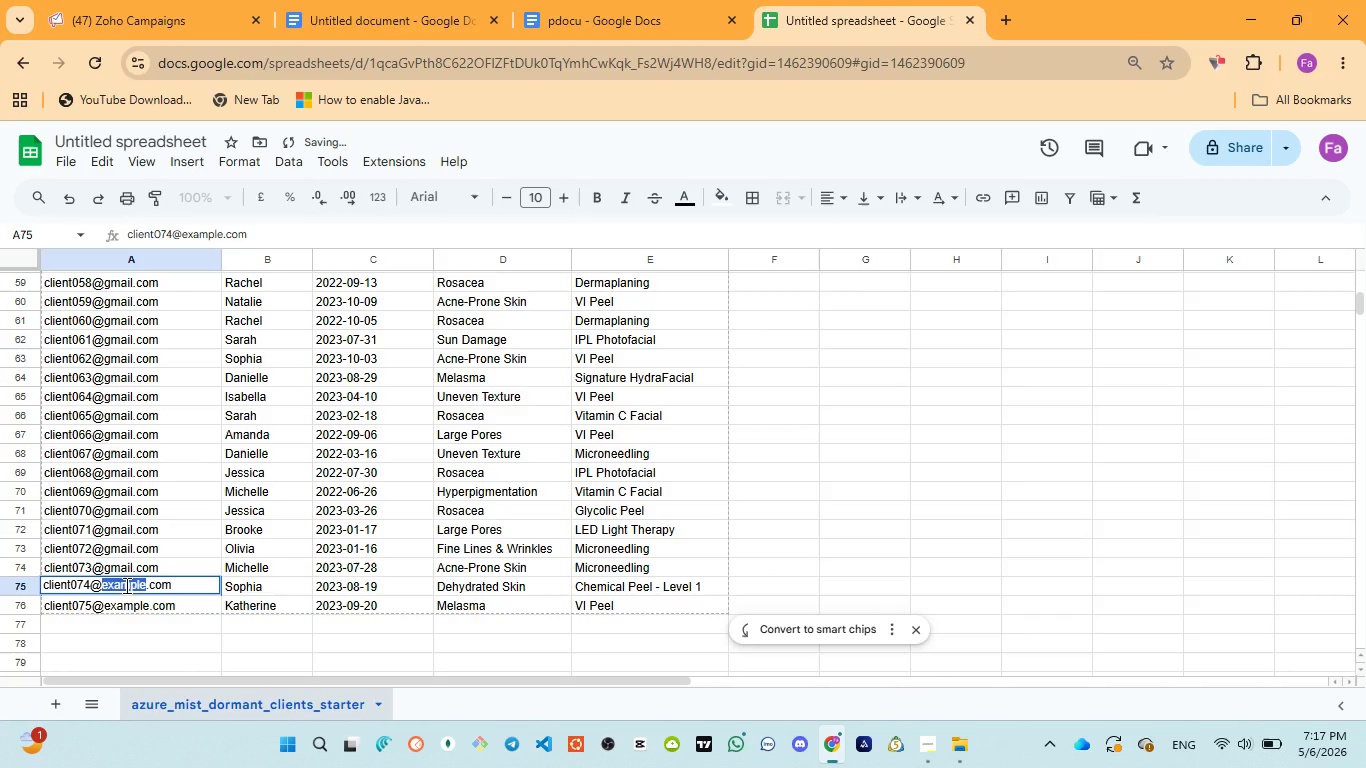 
key(Control+V)
 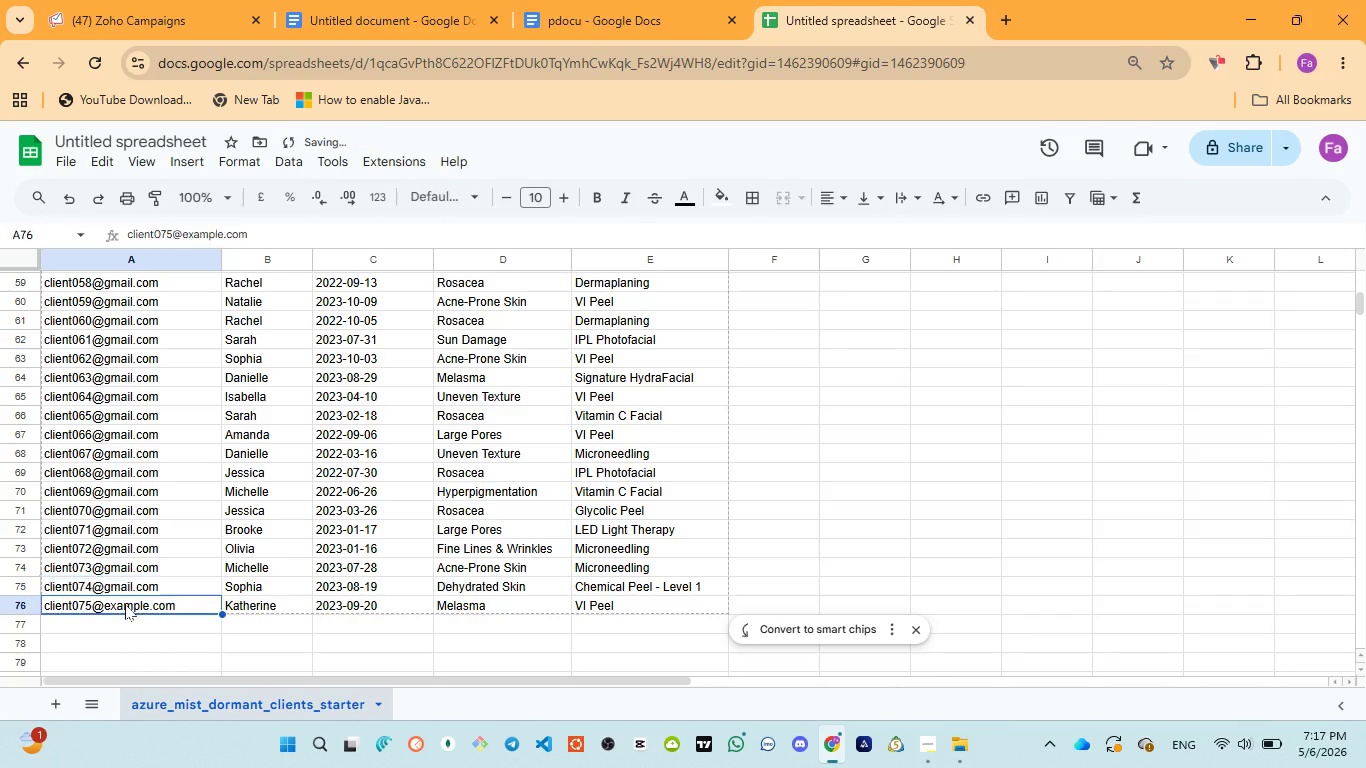 
double_click([125, 604])
 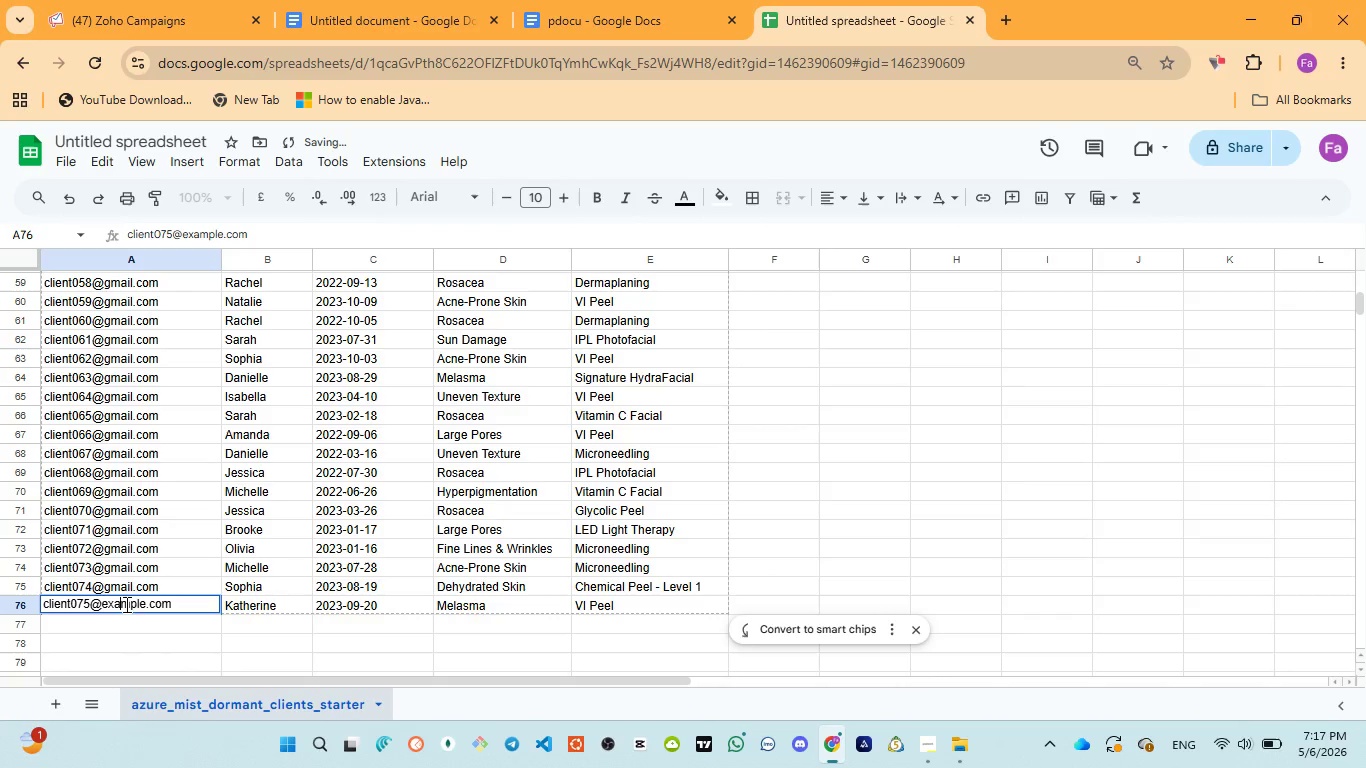 
double_click([125, 604])
 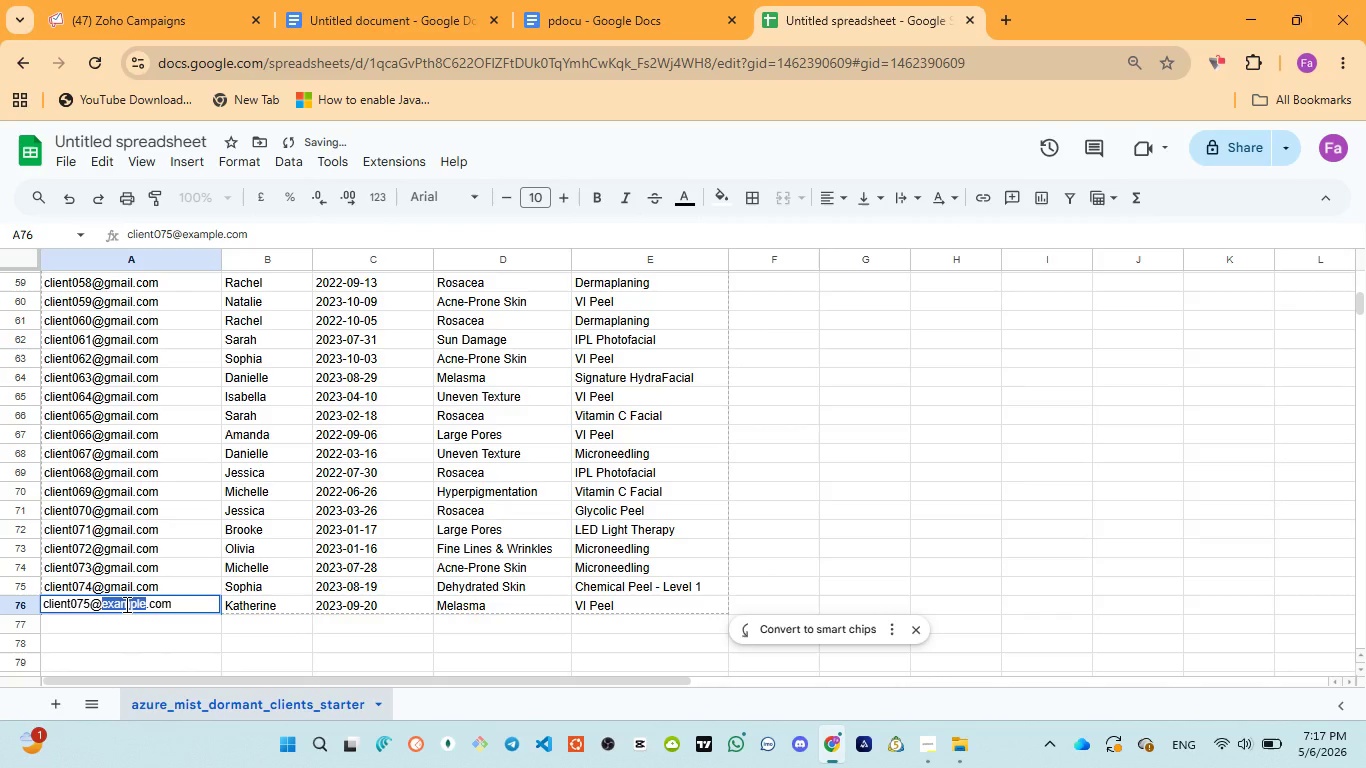 
key(Control+V)
 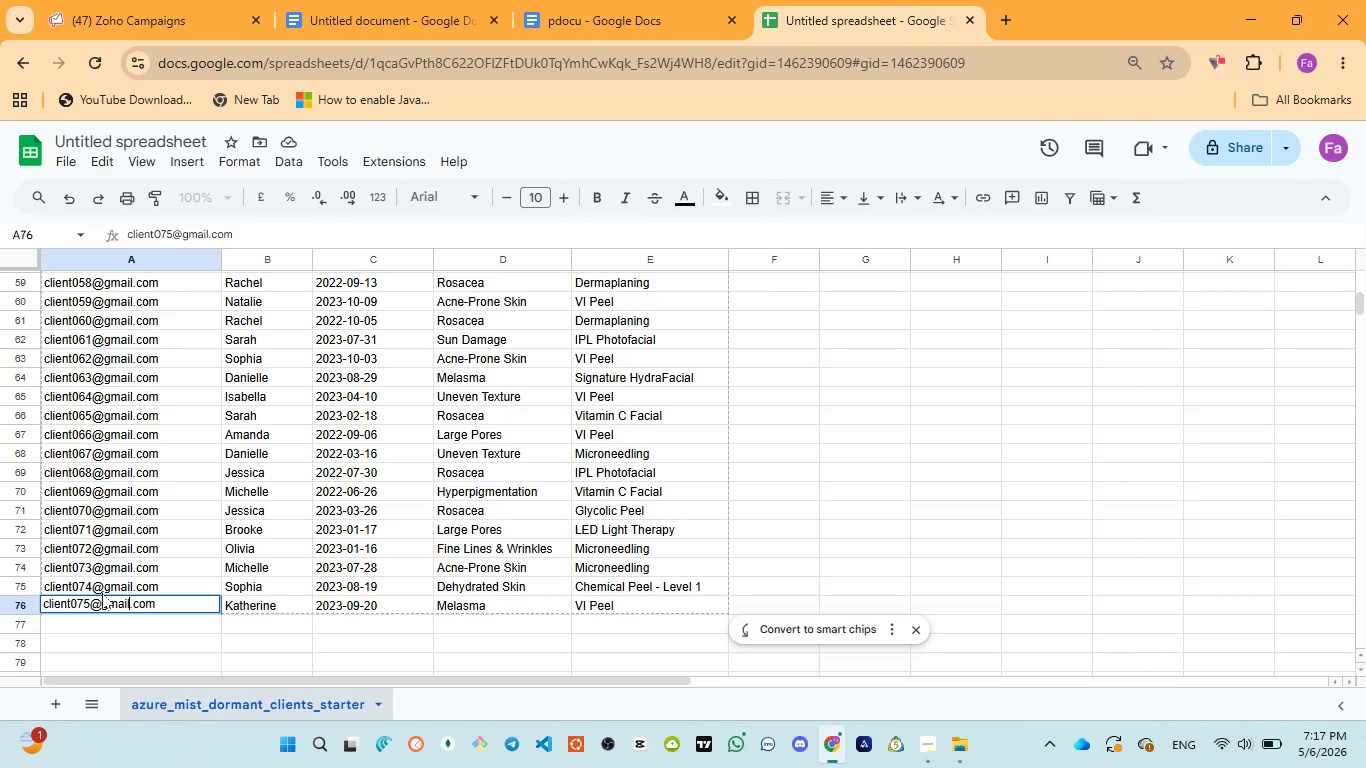 
wait(20.92)
 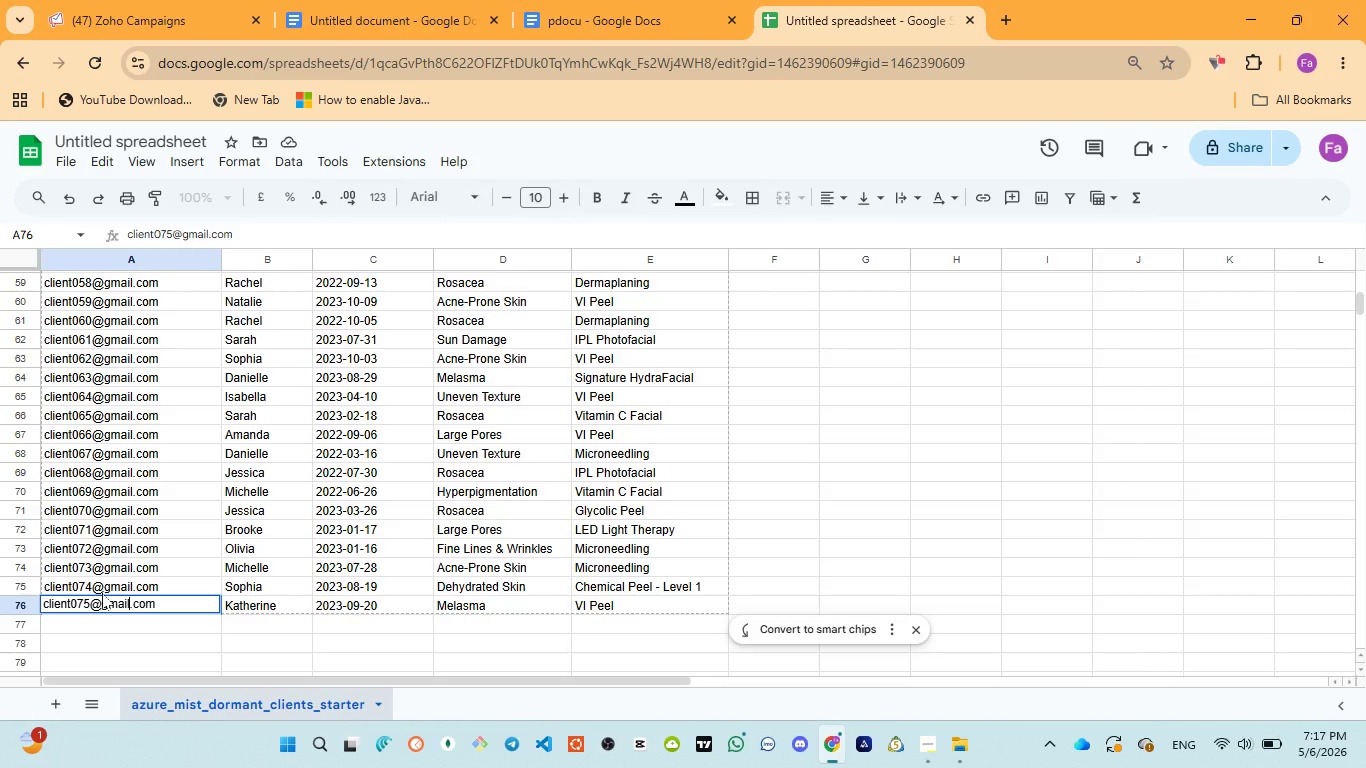 
left_click_drag(start_coordinate=[141, 583], to_coordinate=[82, 302])
 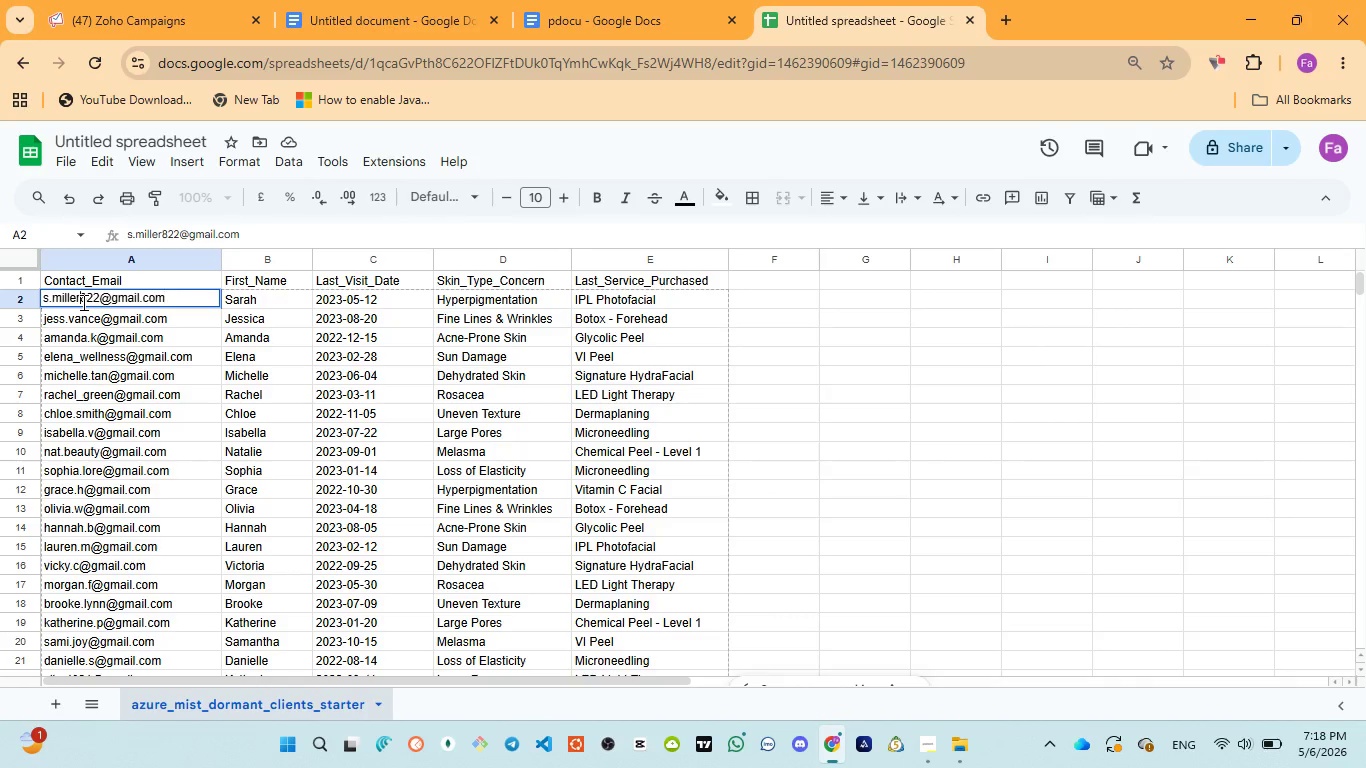 
scroll: coordinate [150, 579], scroll_direction: up, amount: 14.0
 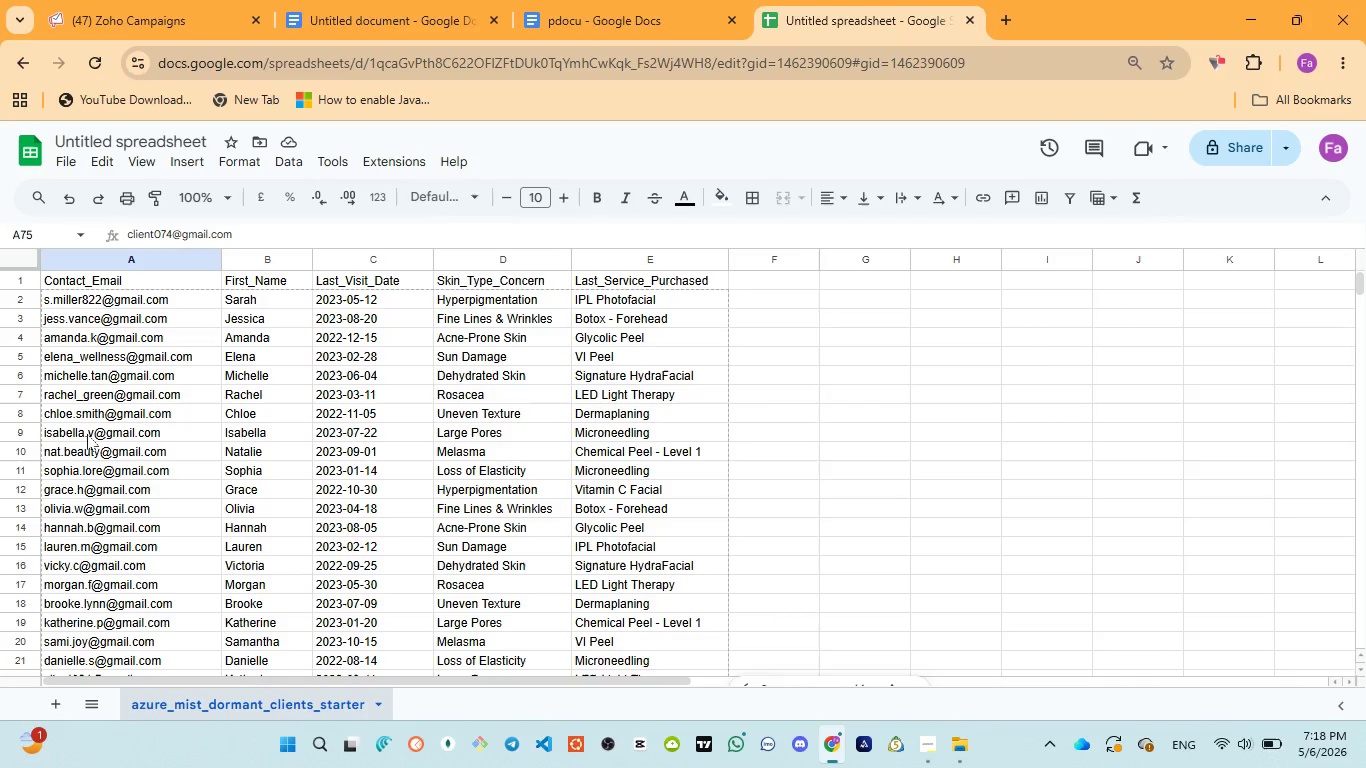 
double_click([82, 302])
 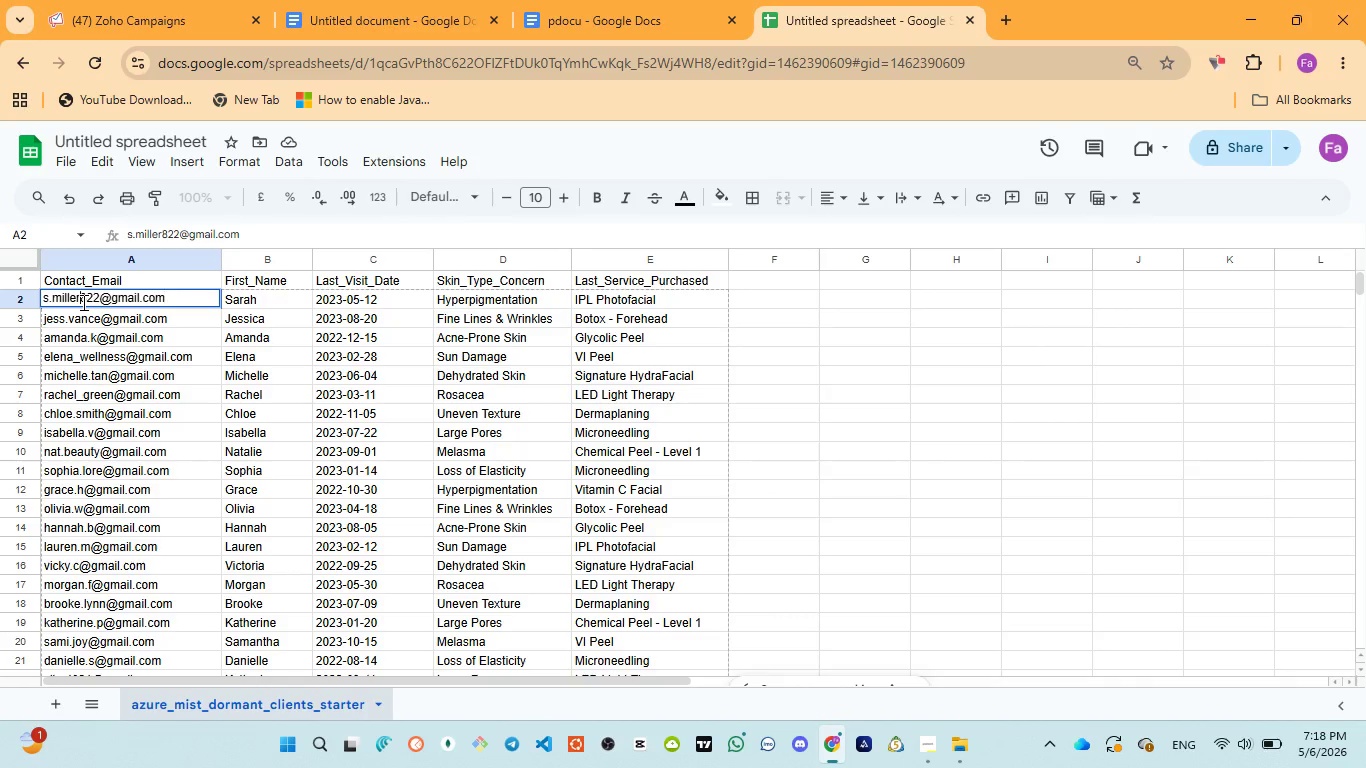 
left_click([82, 302])
 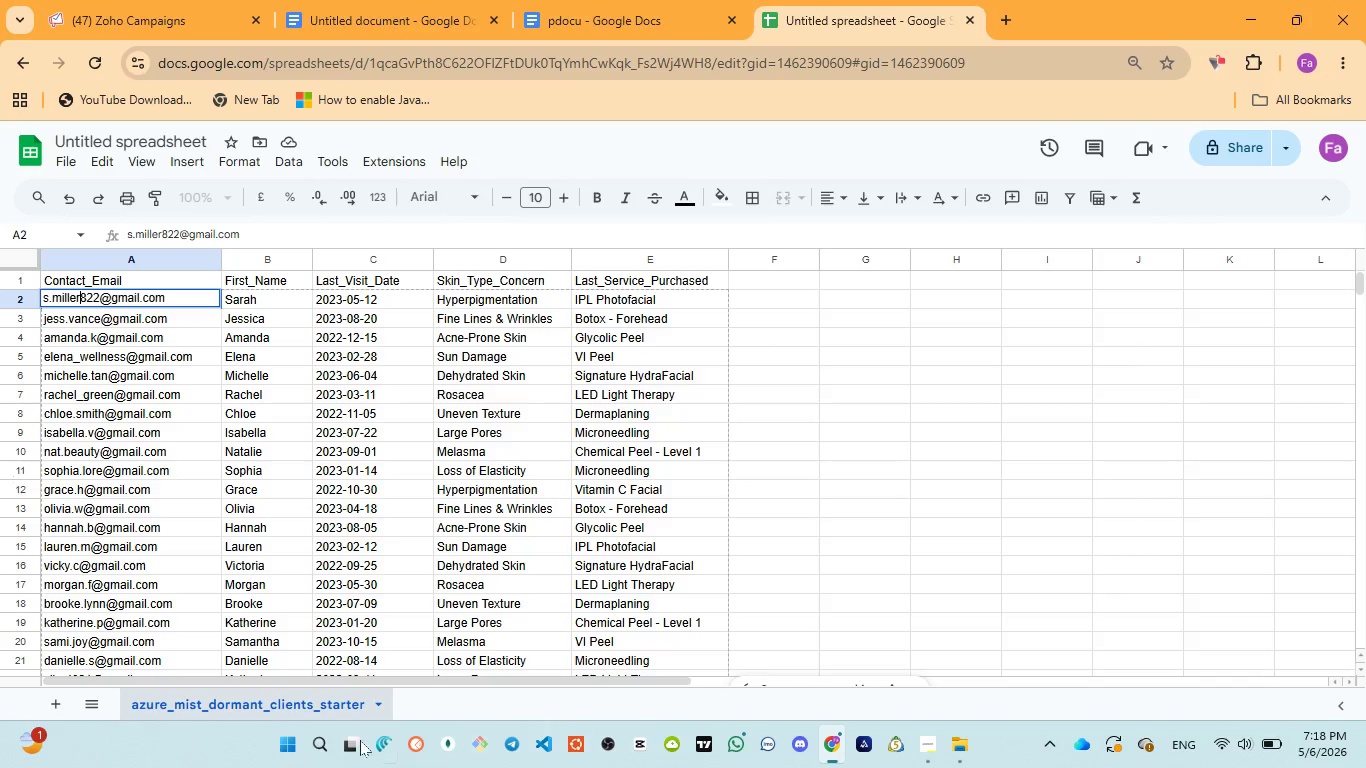 
wait(31.7)
 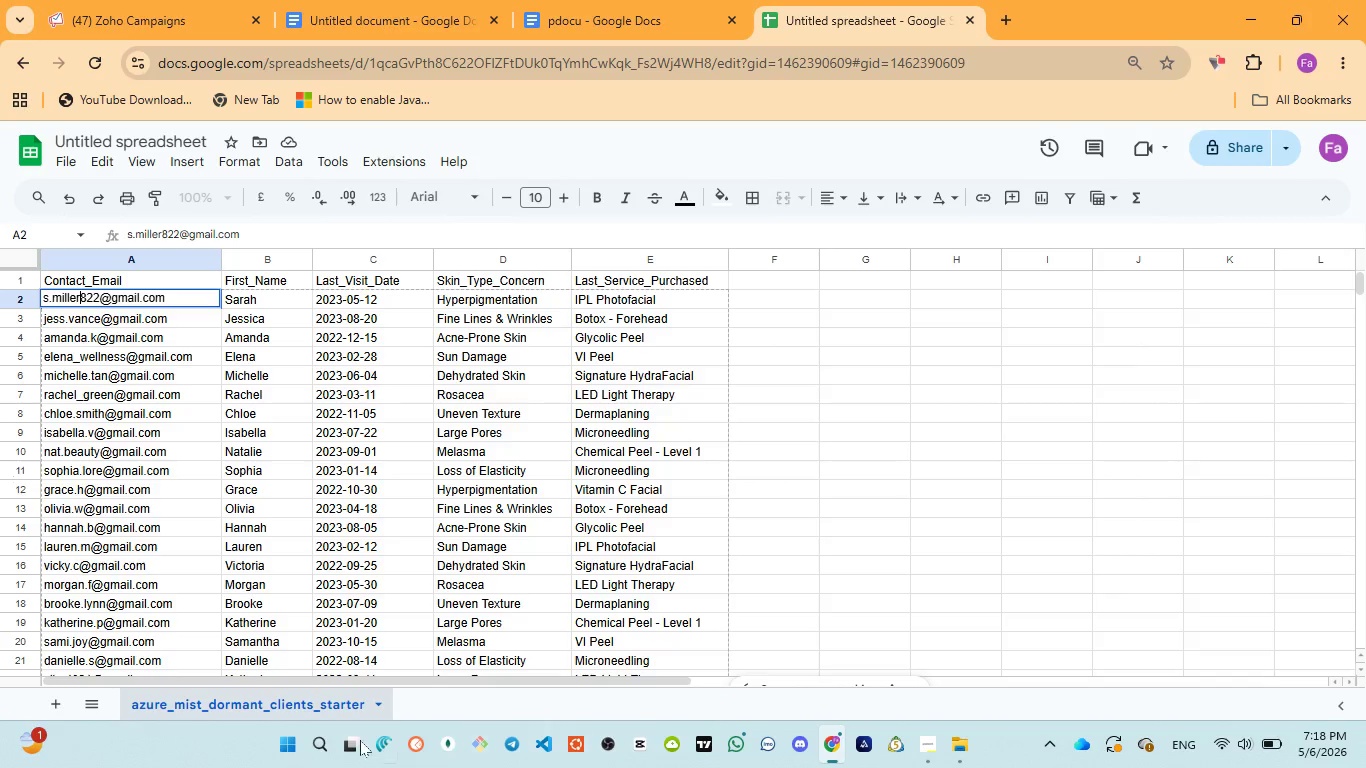 
key(2)
 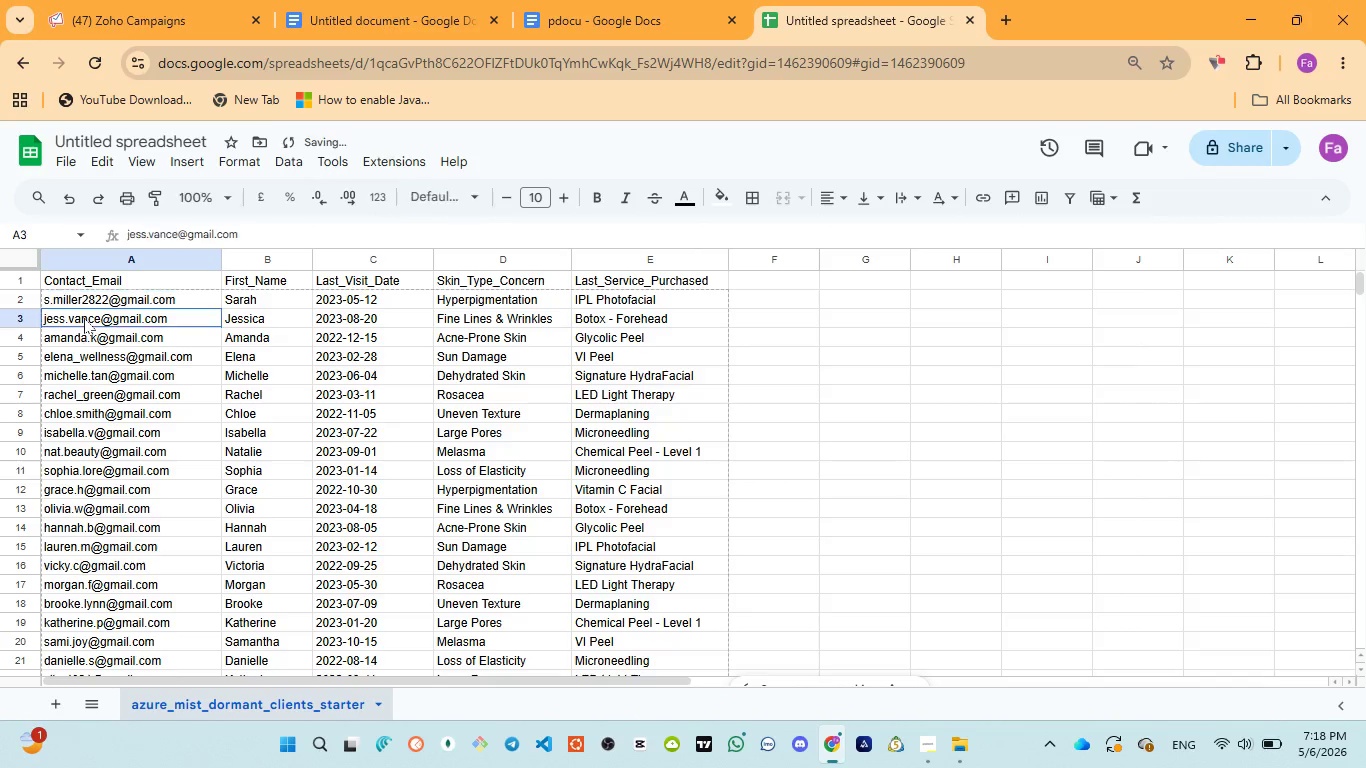 
double_click([84, 318])
 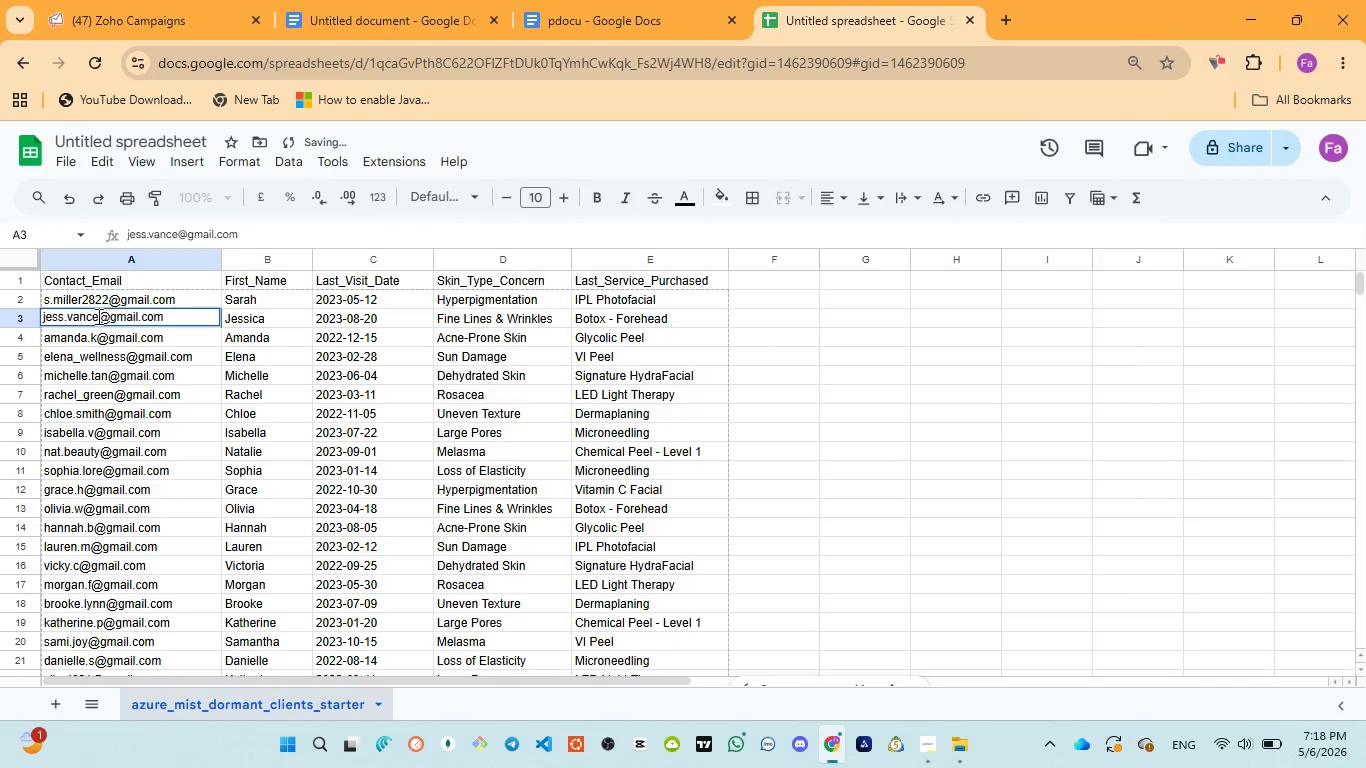 
left_click([97, 316])
 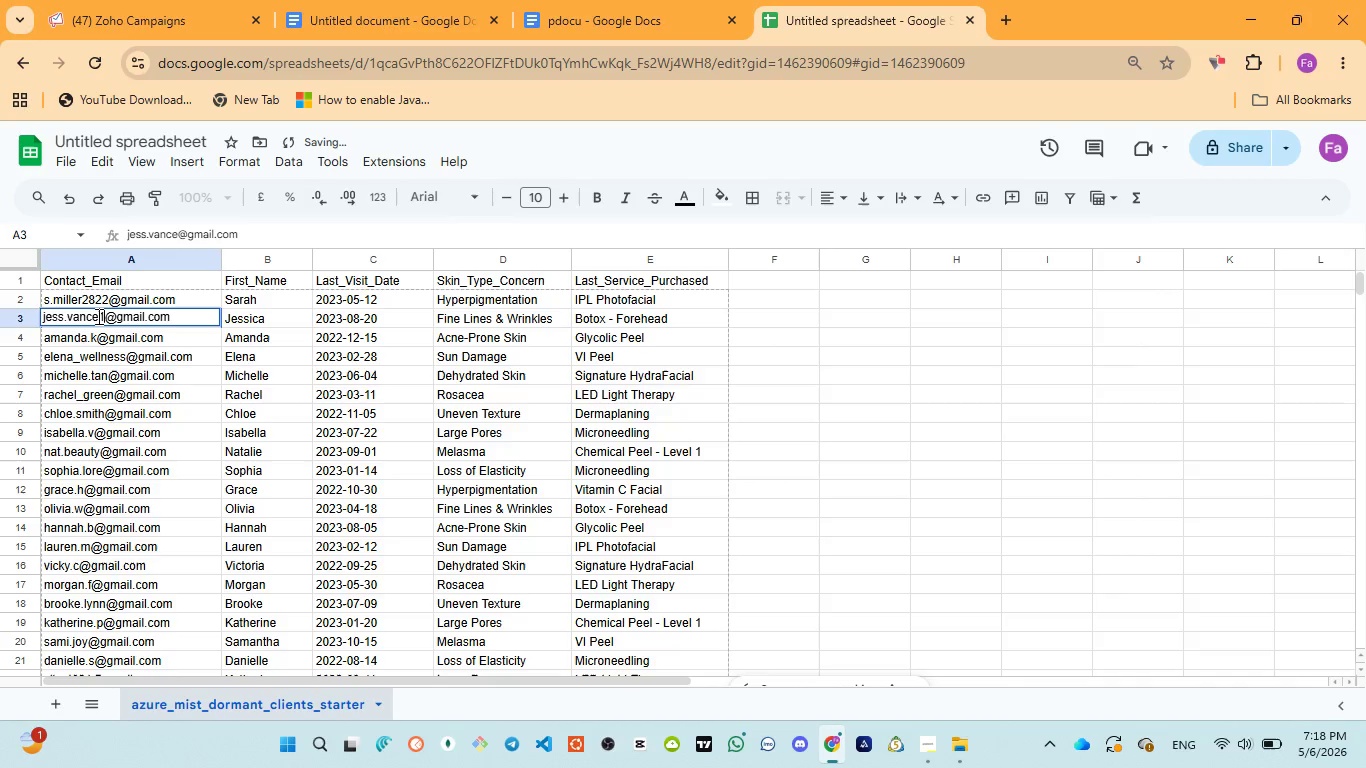 
type(12)
 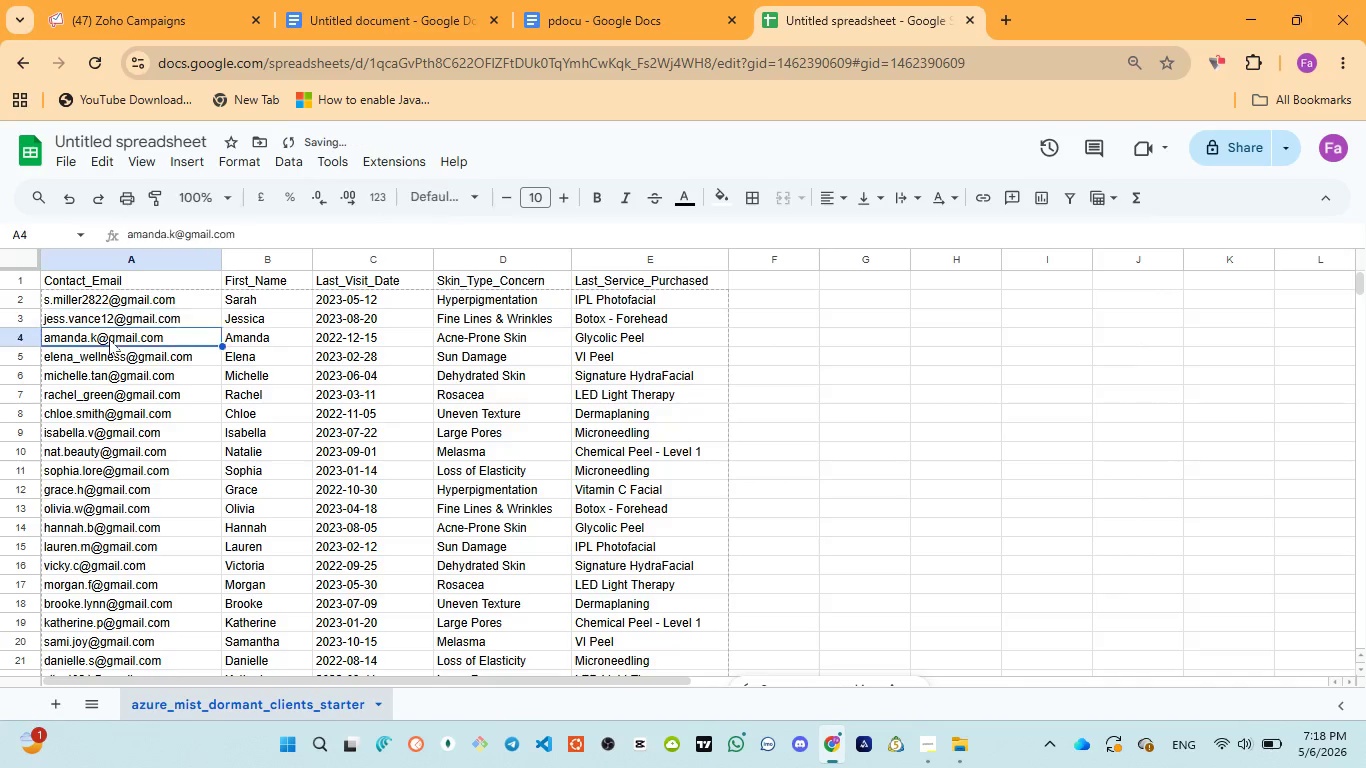 
double_click([109, 339])
 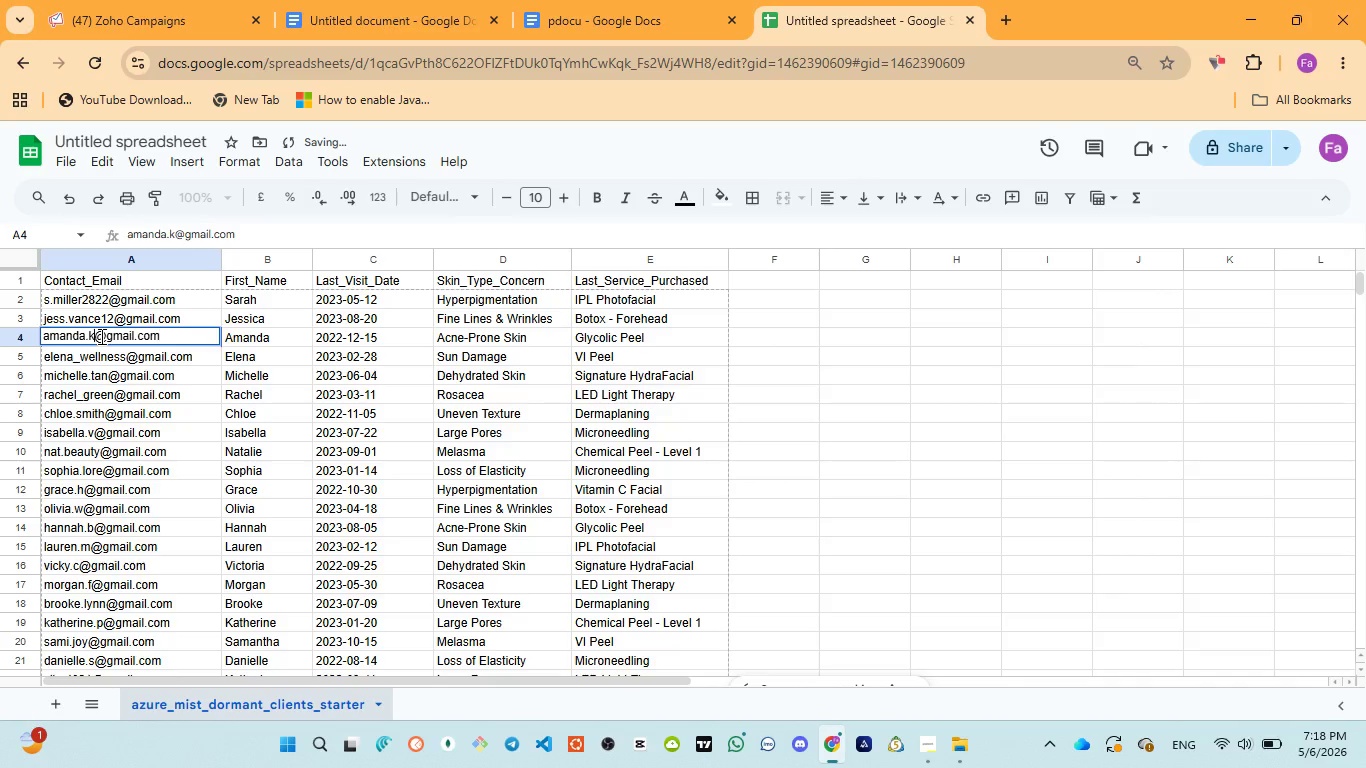 
left_click([100, 336])
 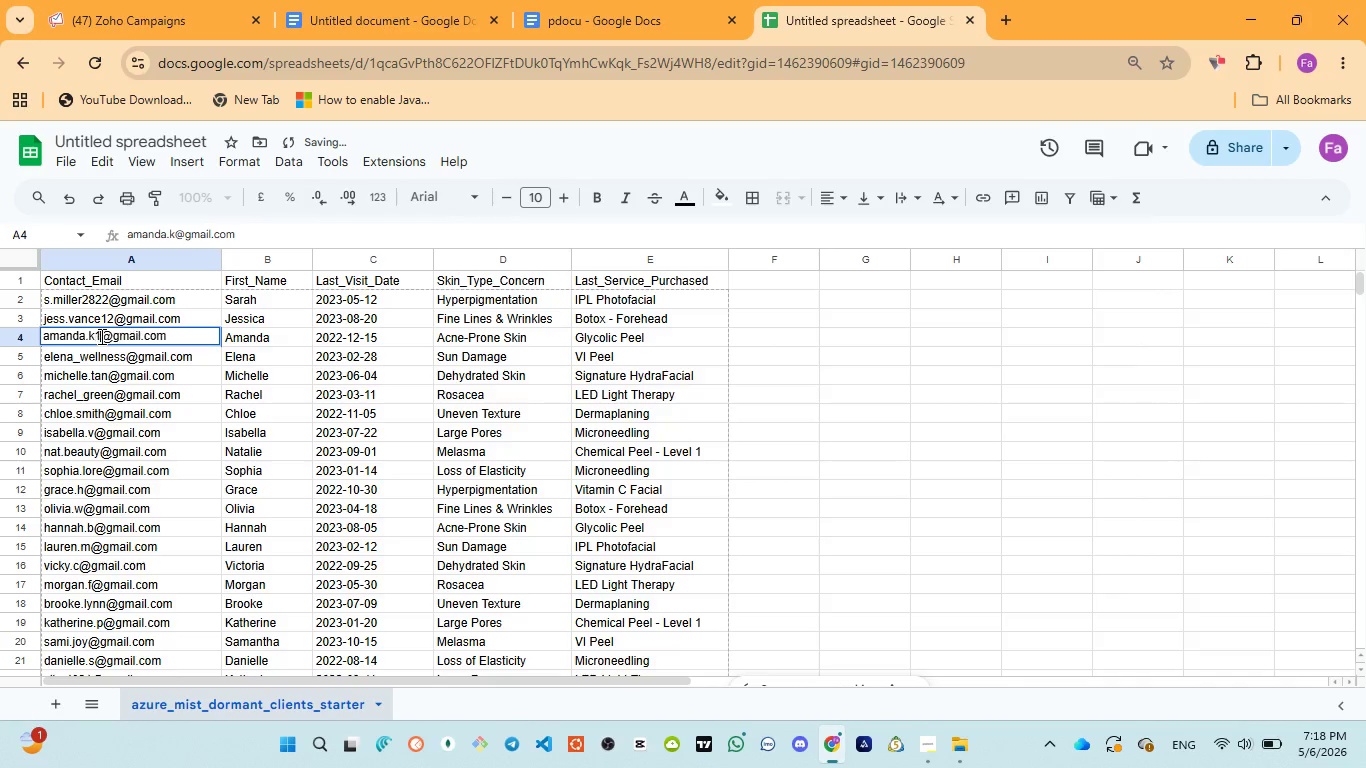 
type(123)
 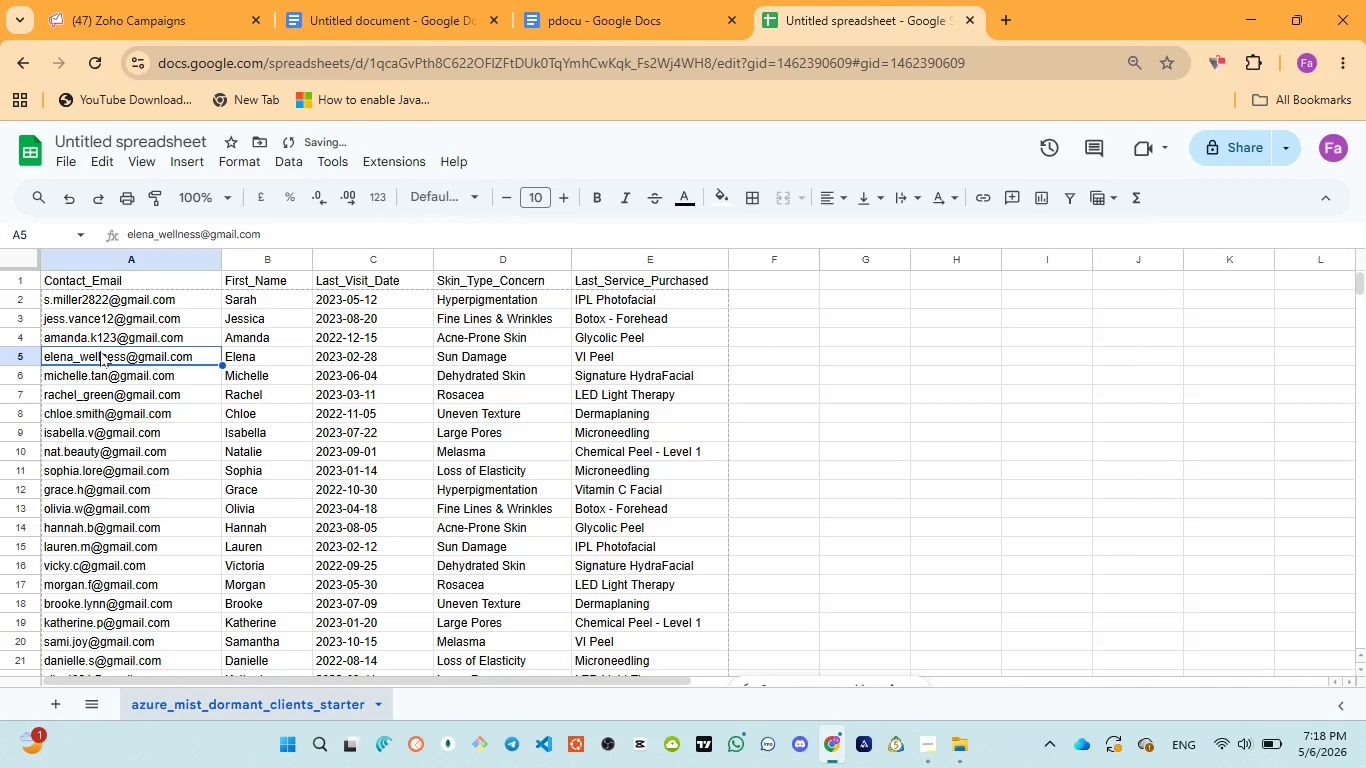 
double_click([100, 351])
 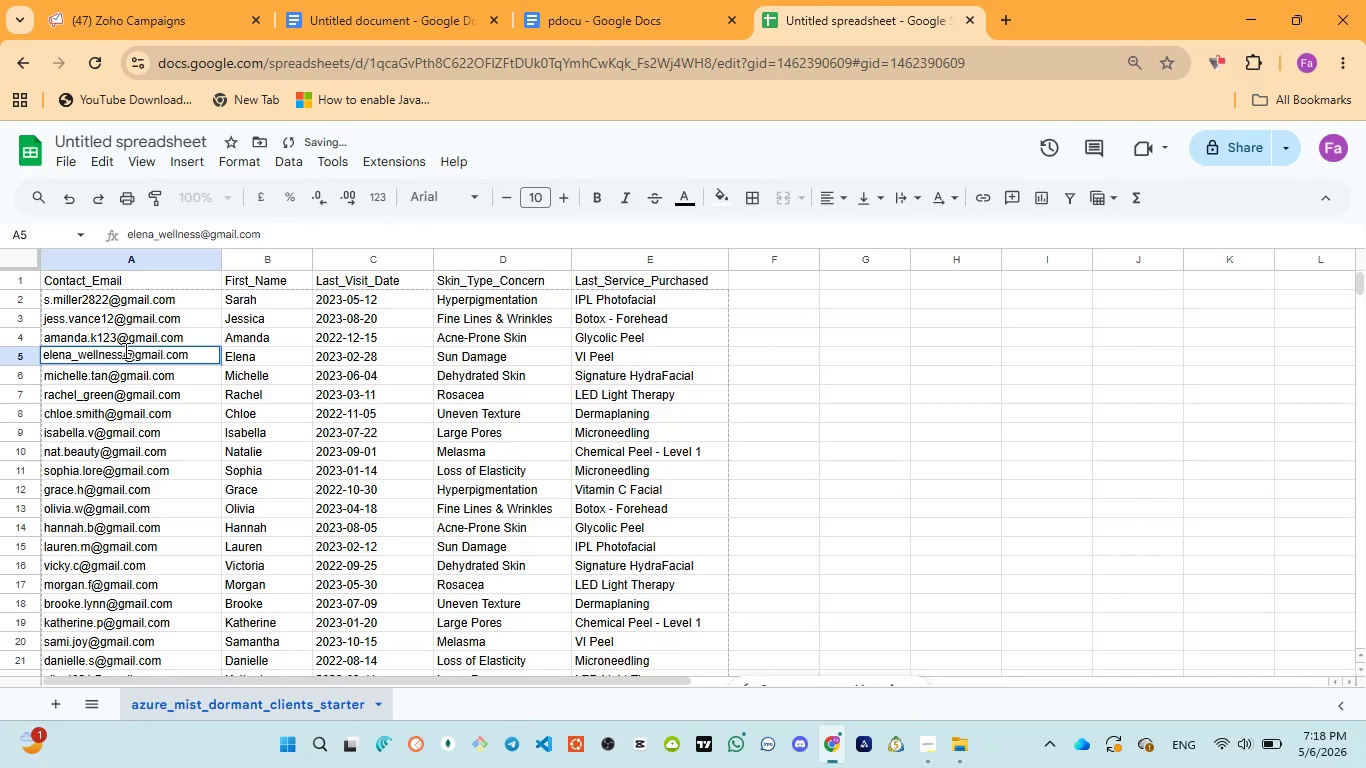 
type(32)
 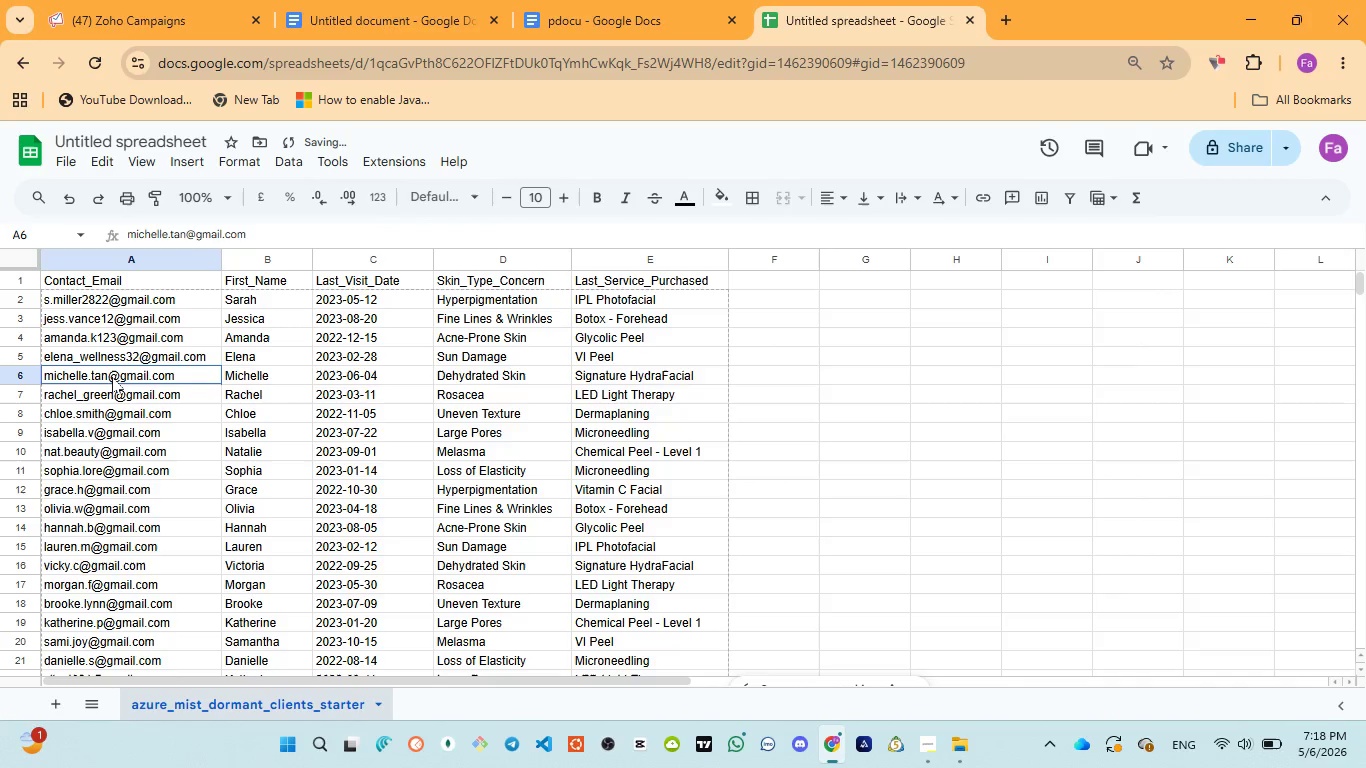 
double_click([112, 376])
 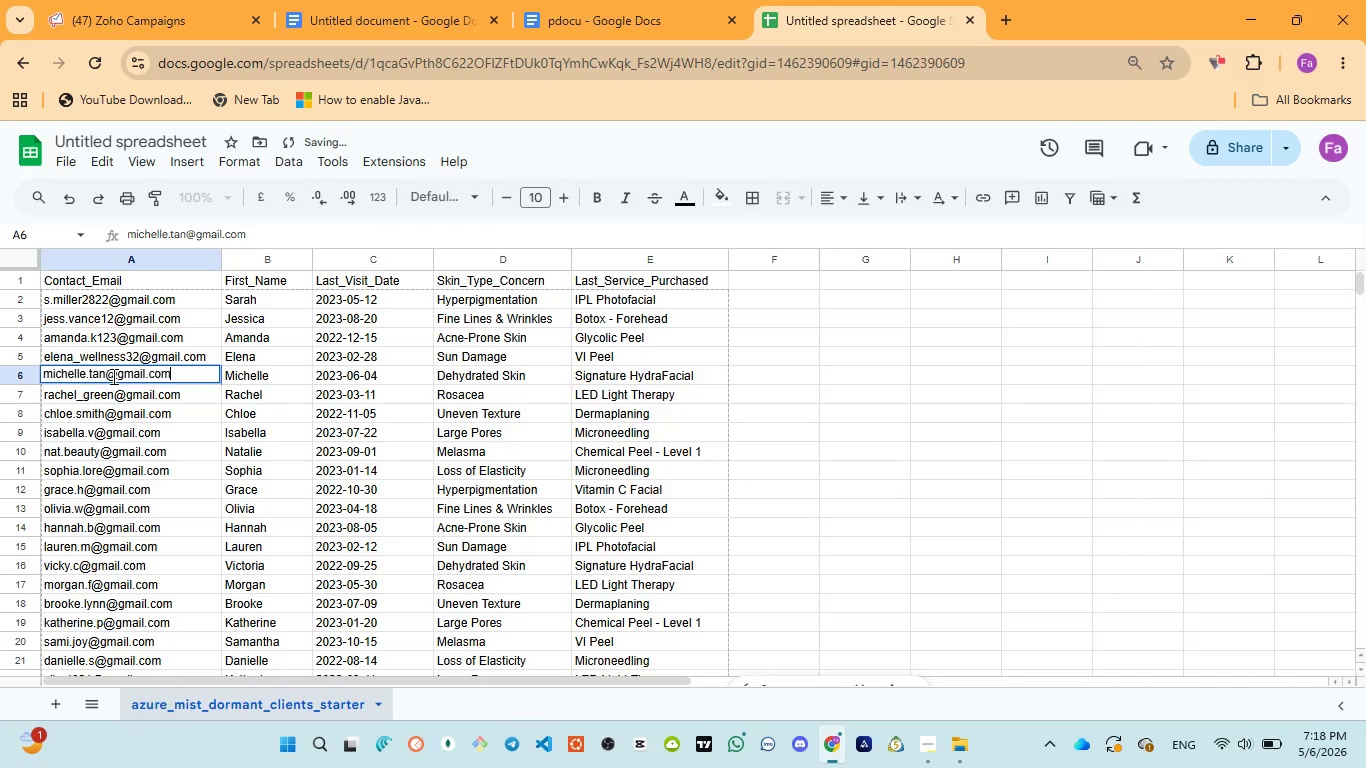 
left_click([112, 376])
 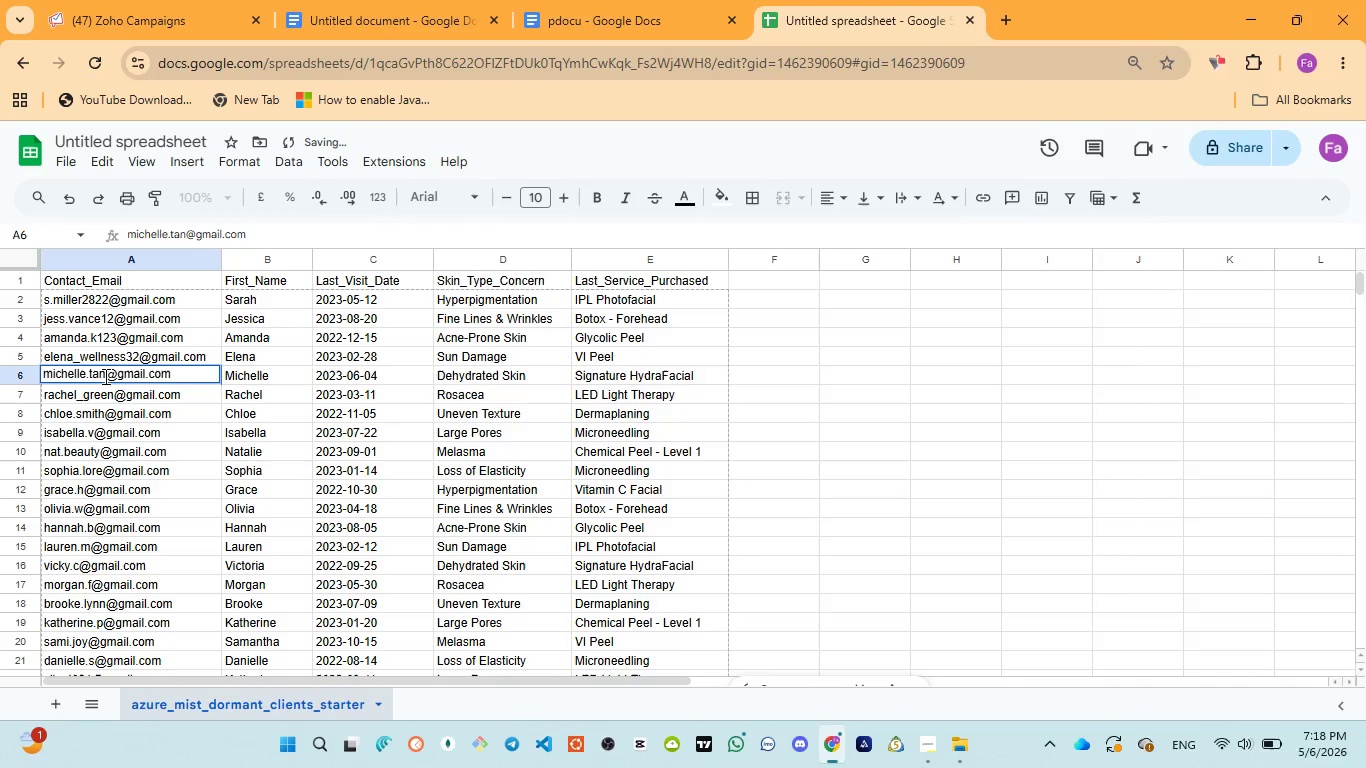 
left_click([104, 376])
 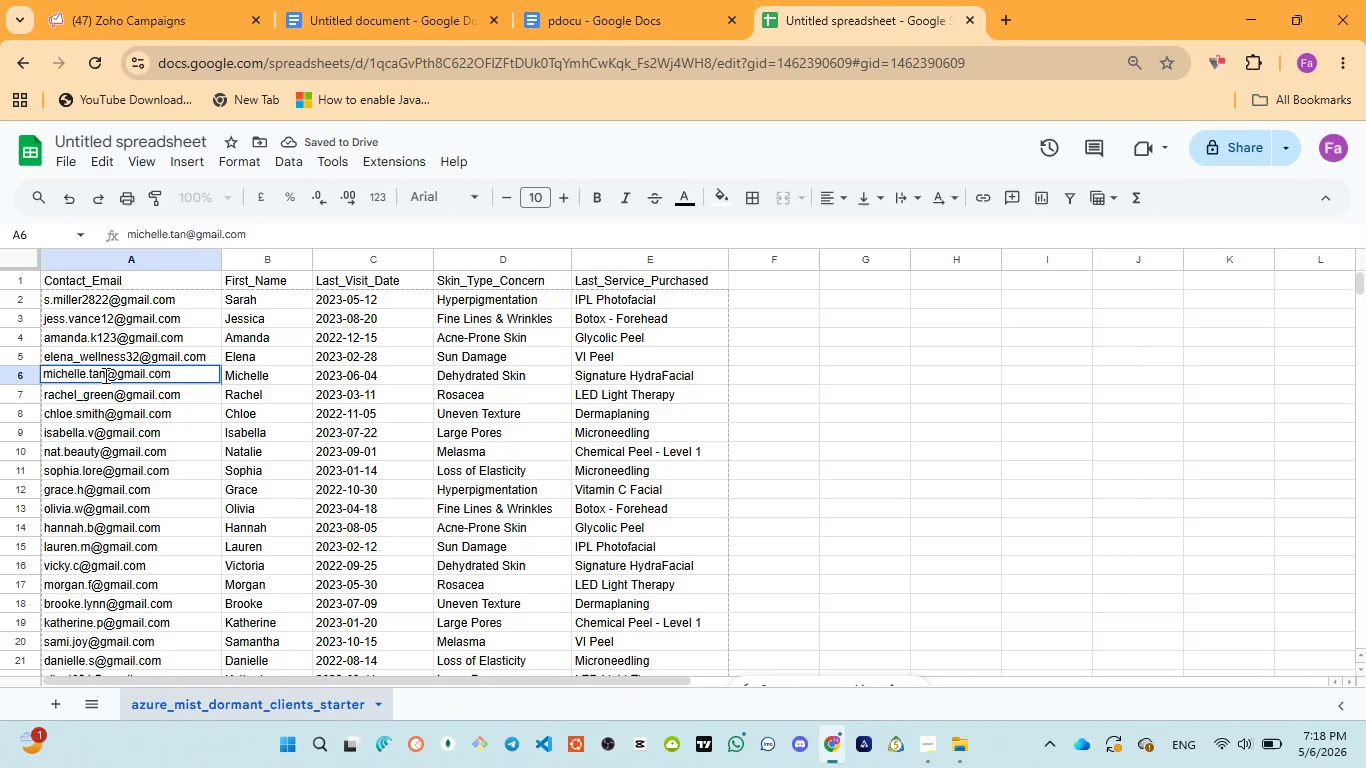 
type(544)
 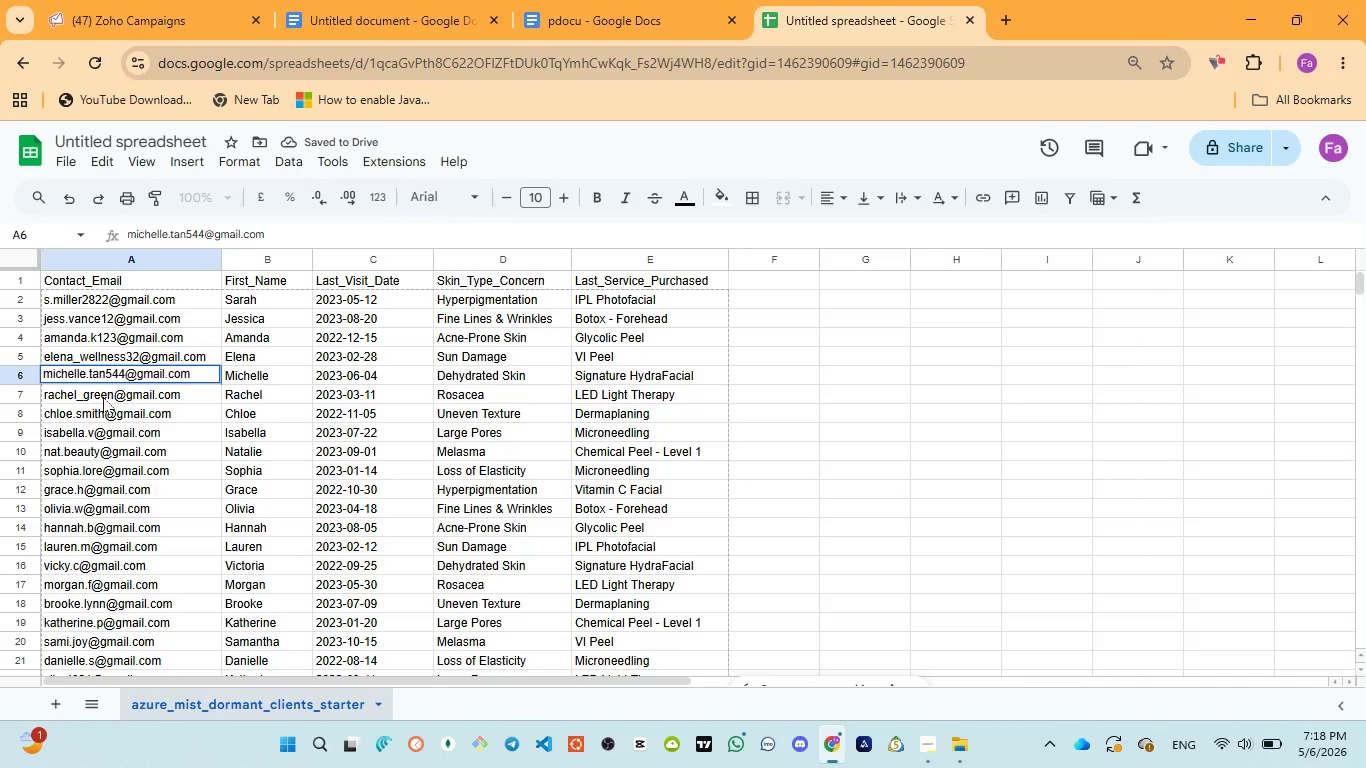 
left_click([103, 397])
 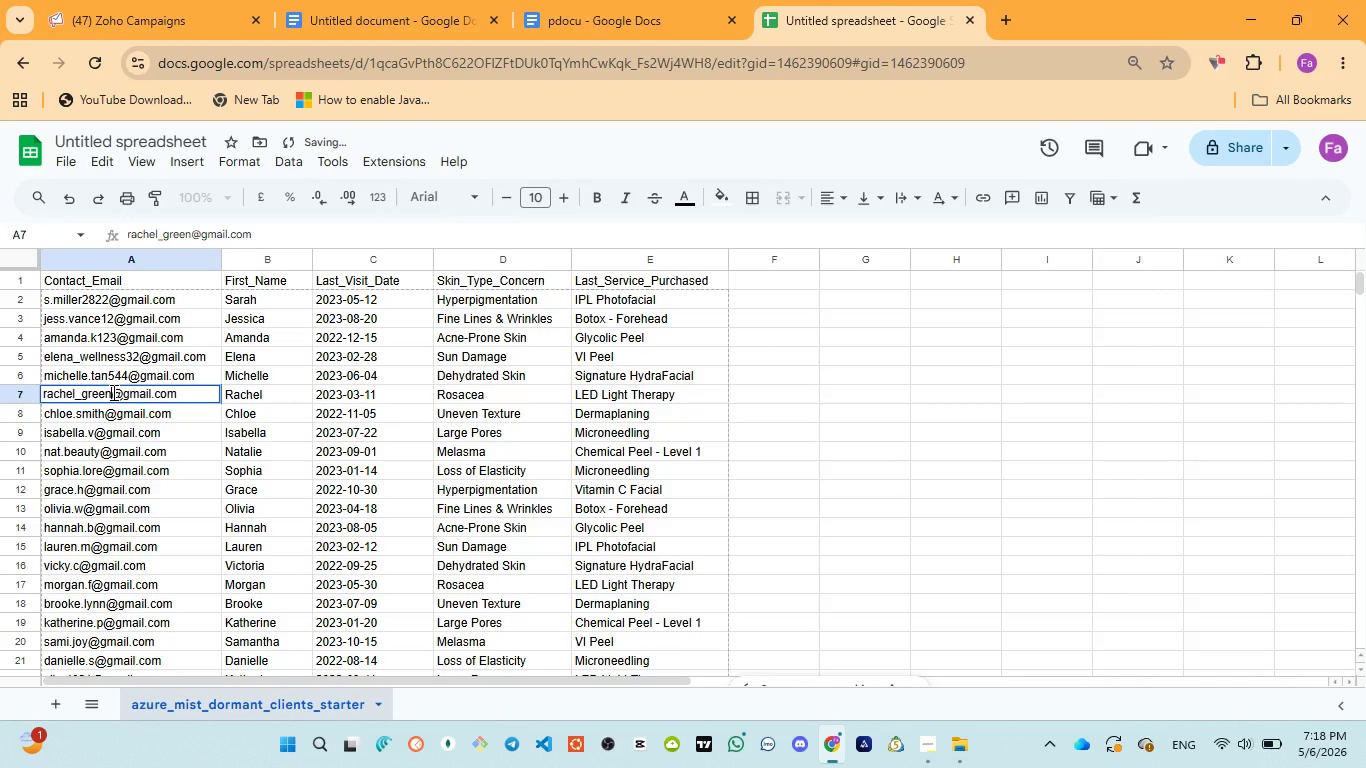 
type(654)
 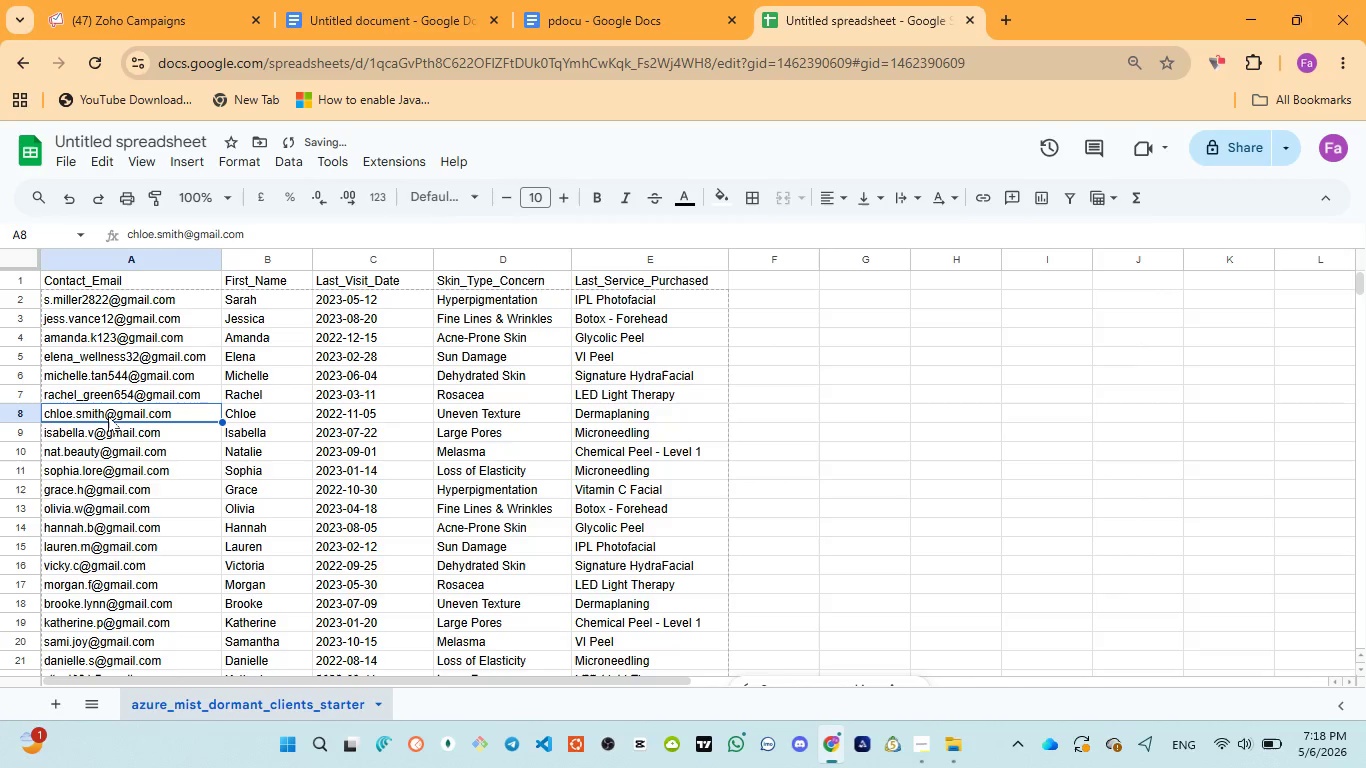 
double_click([108, 416])
 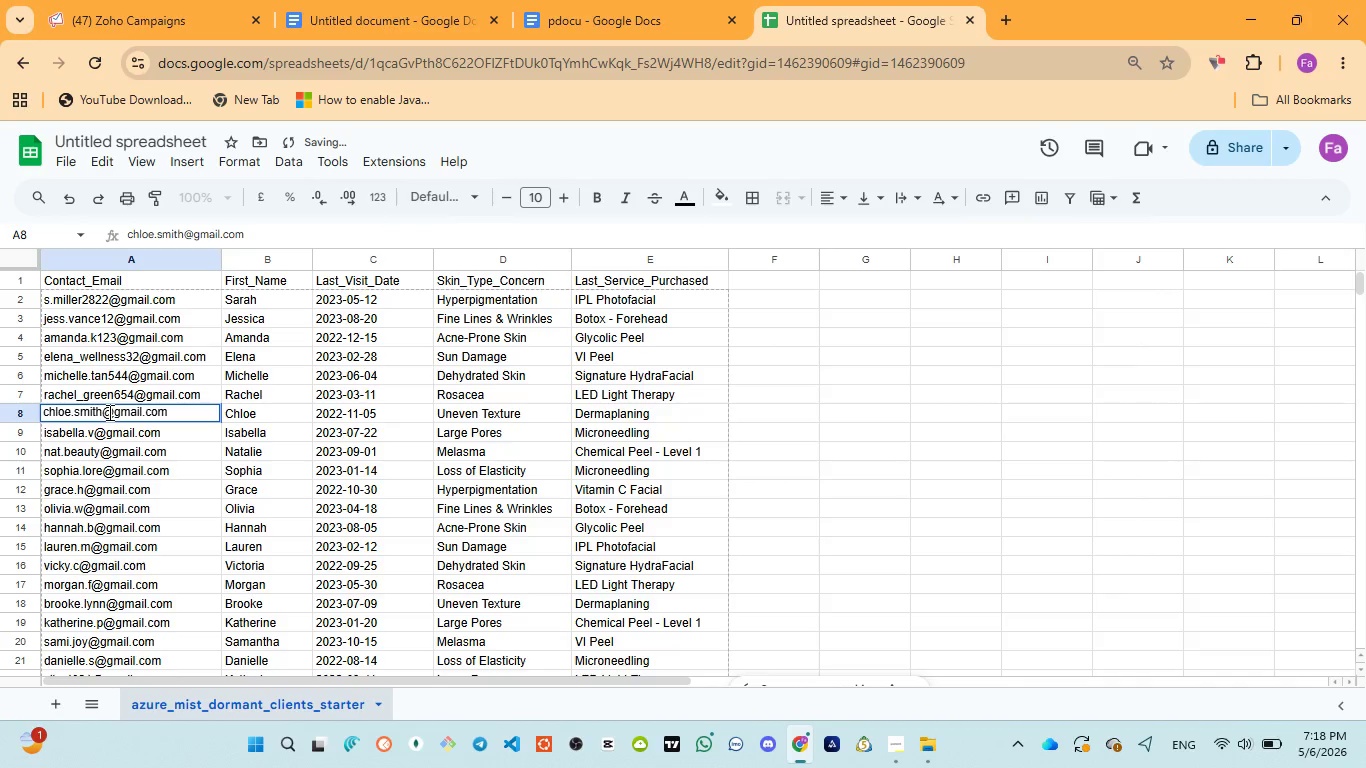 
left_click([108, 412])
 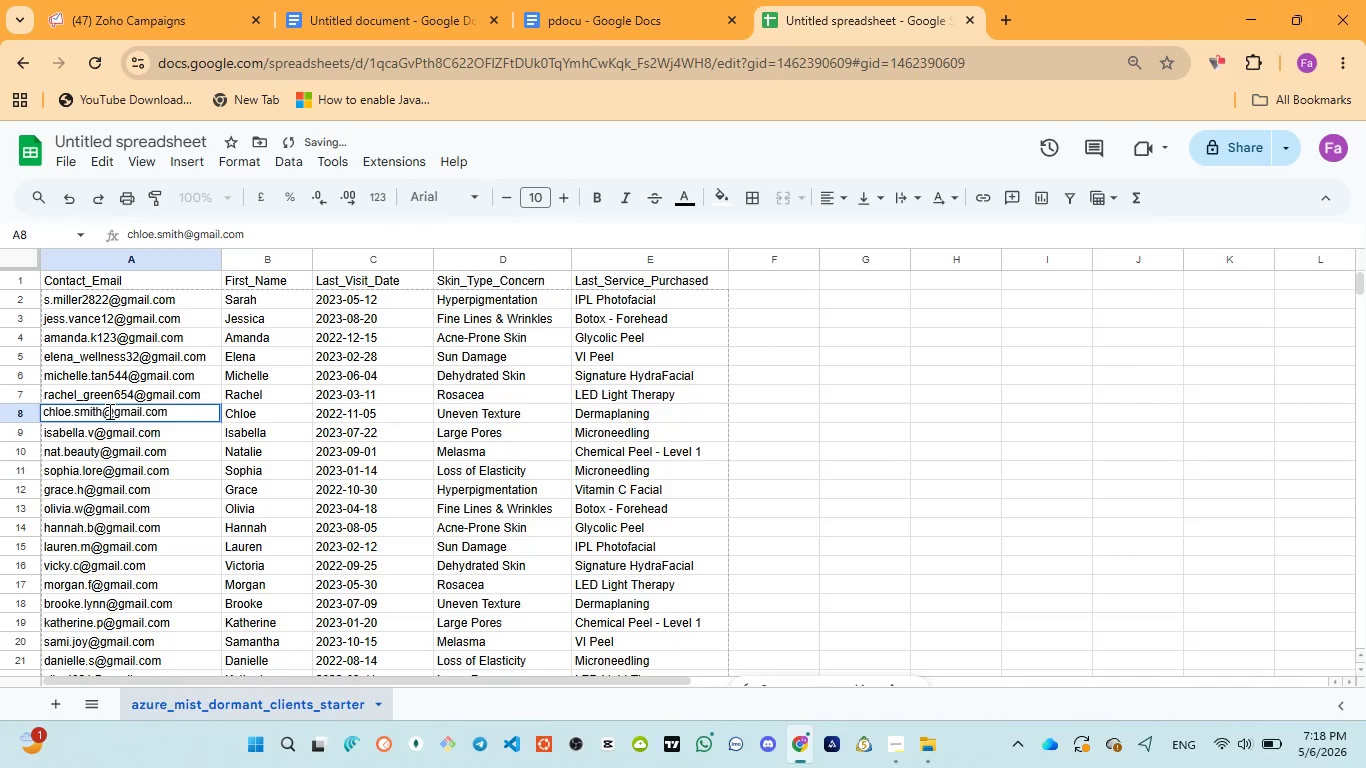 
type(76)
 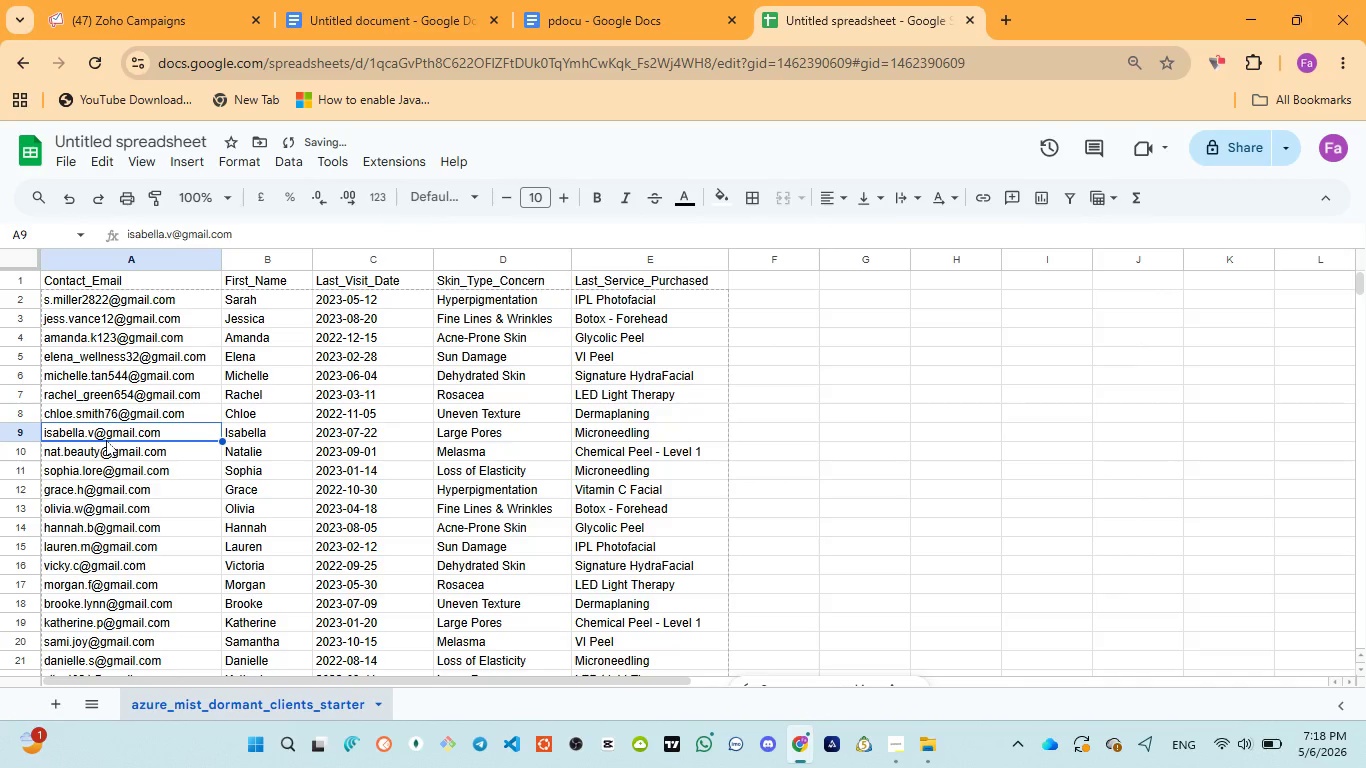 
double_click([106, 440])
 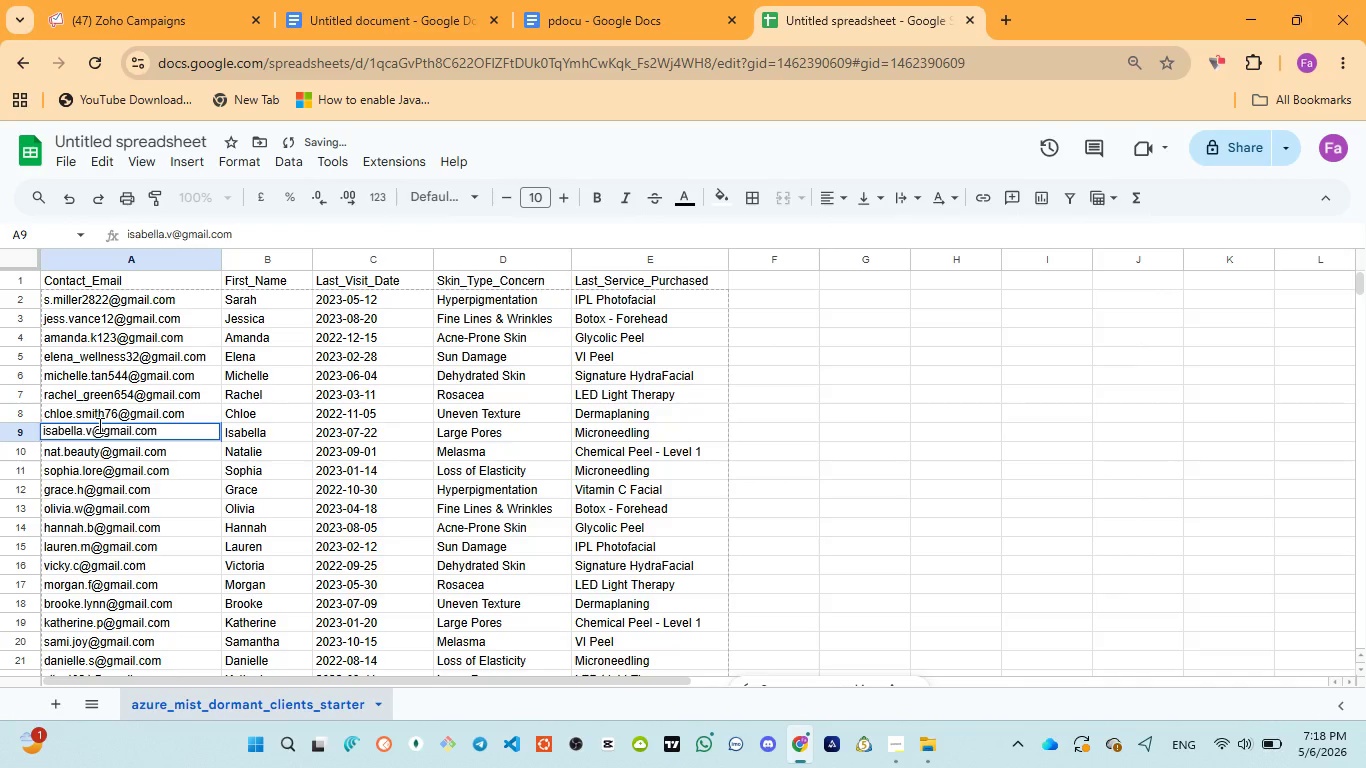 
left_click([98, 425])
 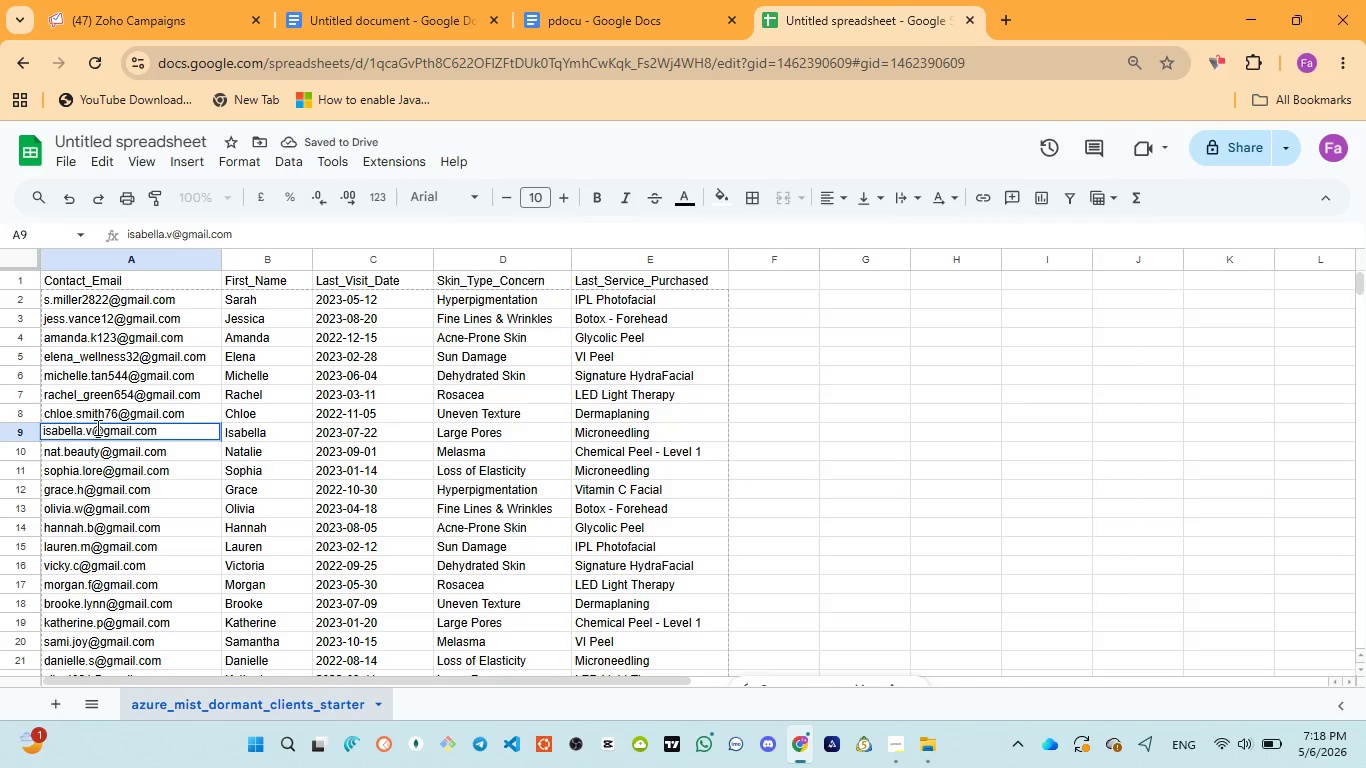 
left_click([96, 427])
 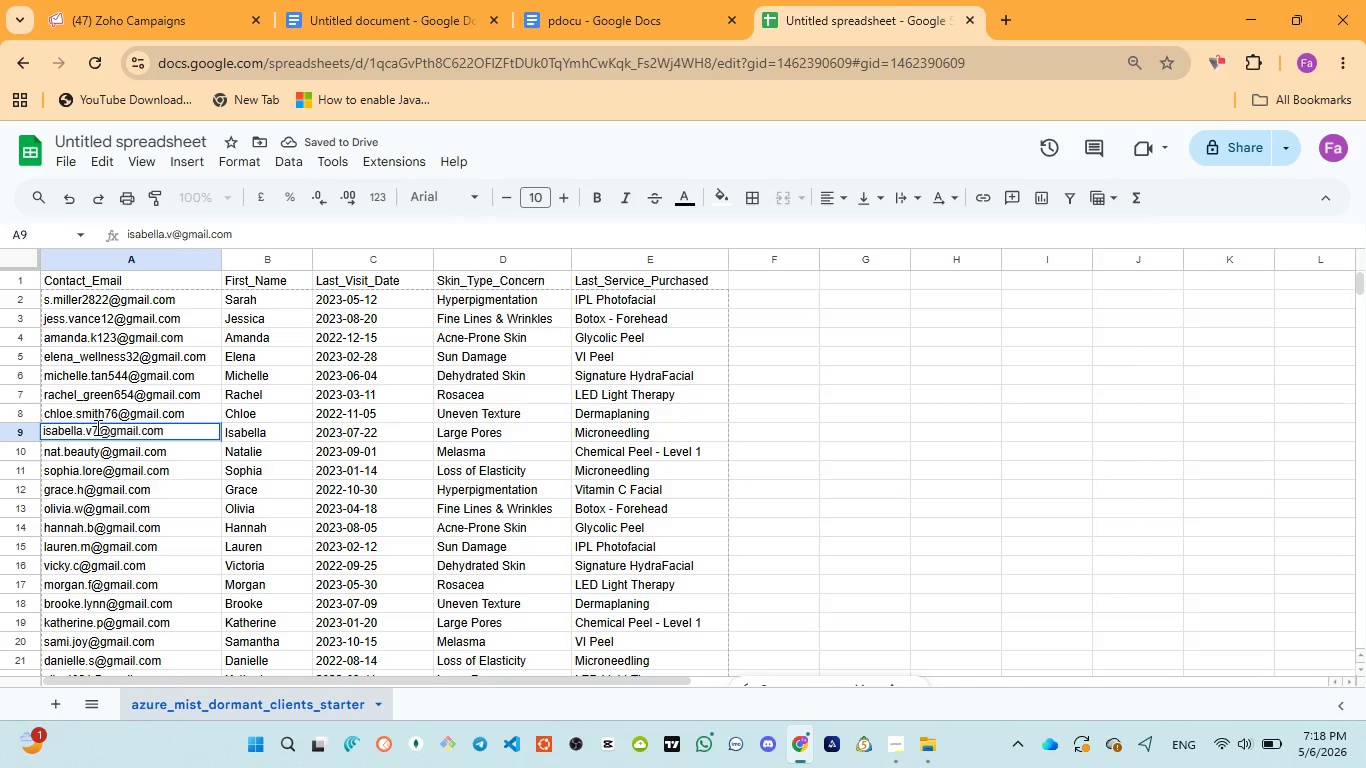 
type(76)
 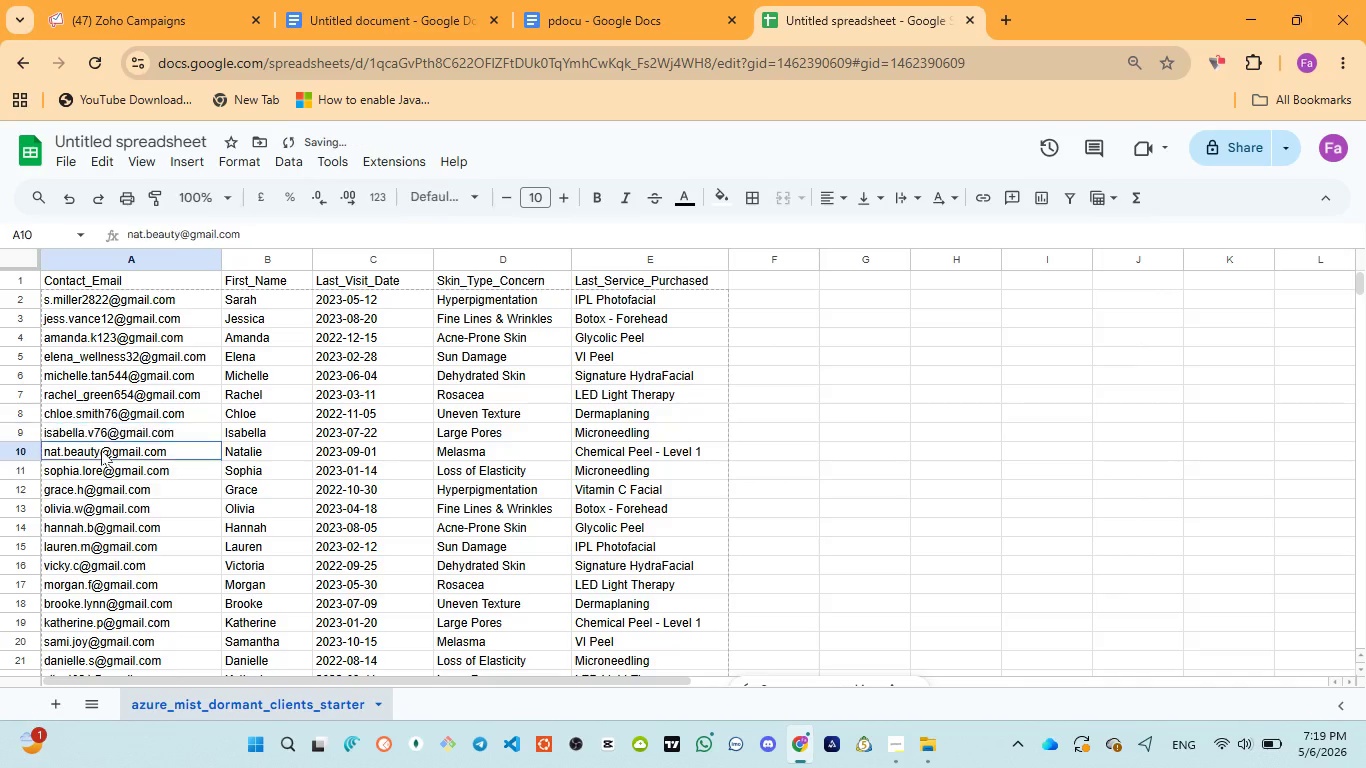 
double_click([101, 450])
 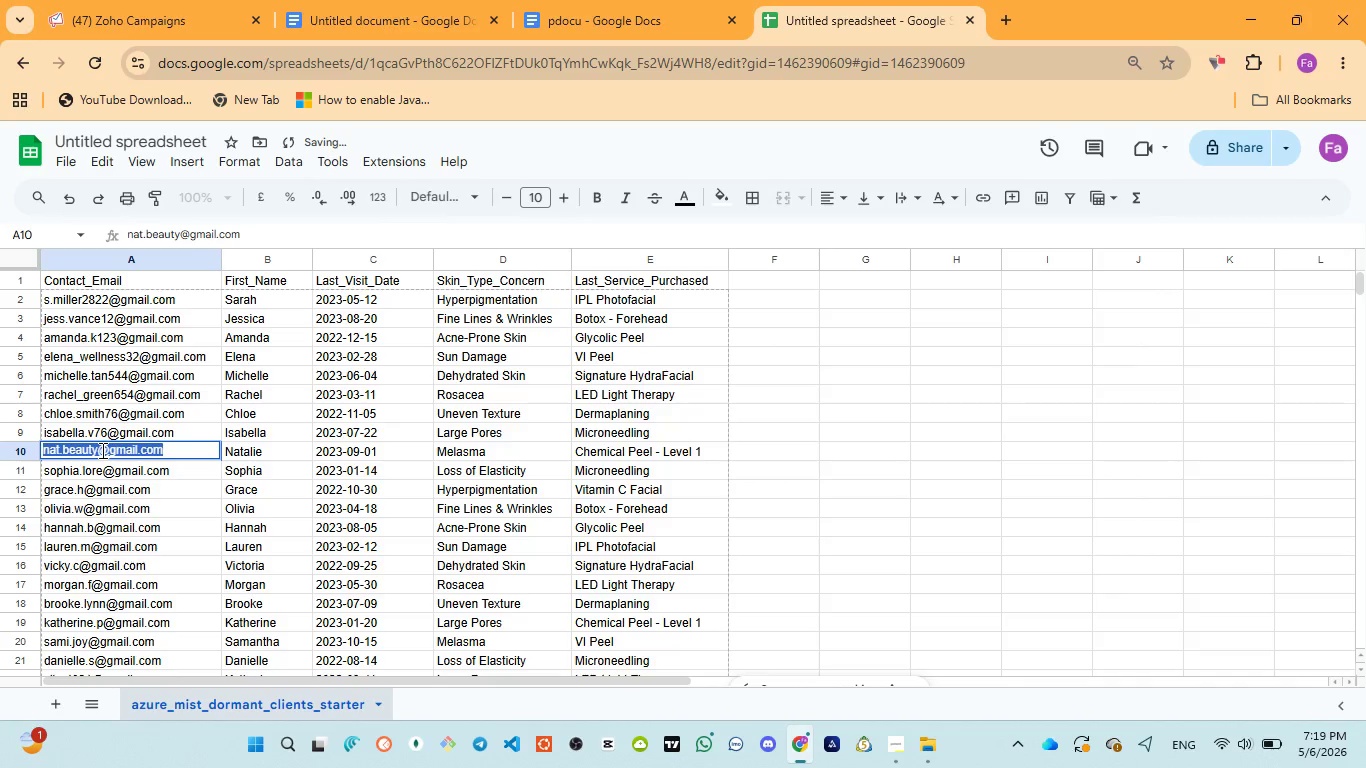 
triple_click([101, 450])
 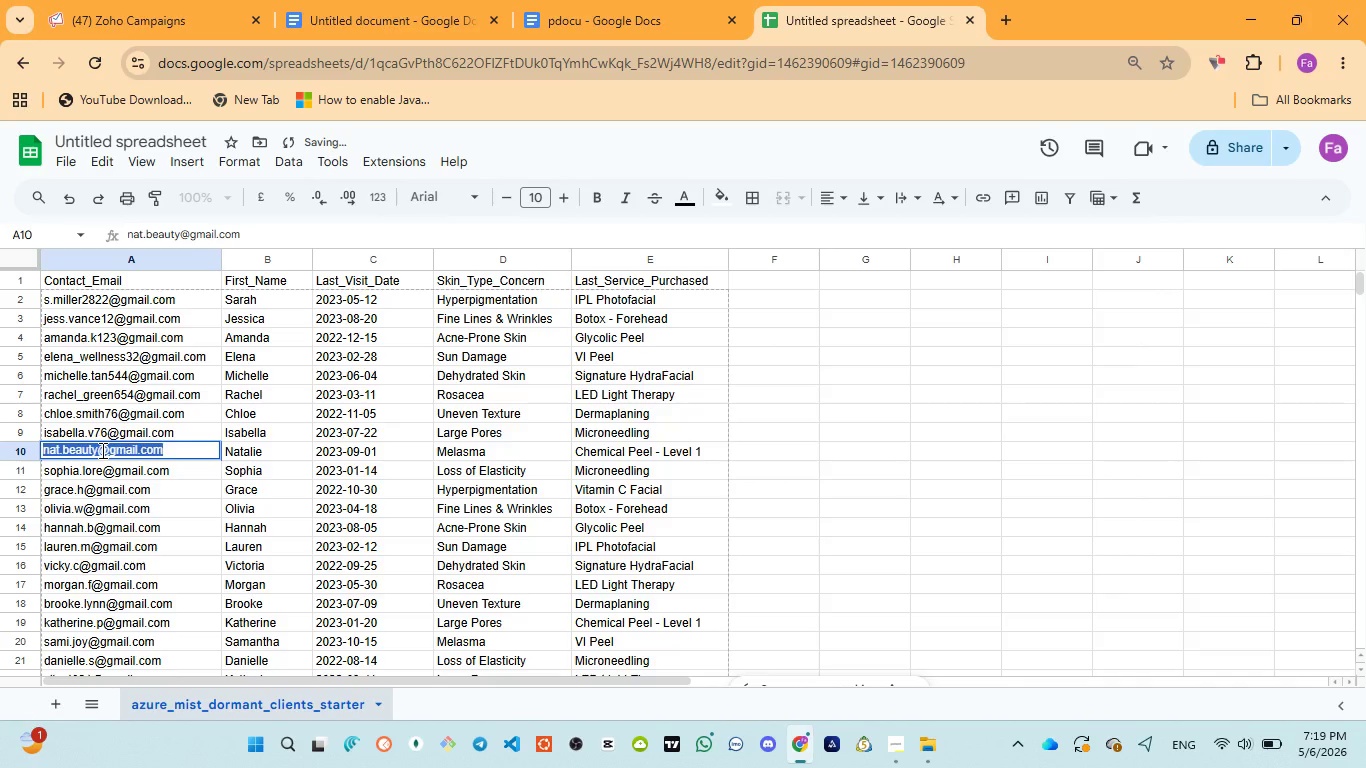 
left_click([101, 450])
 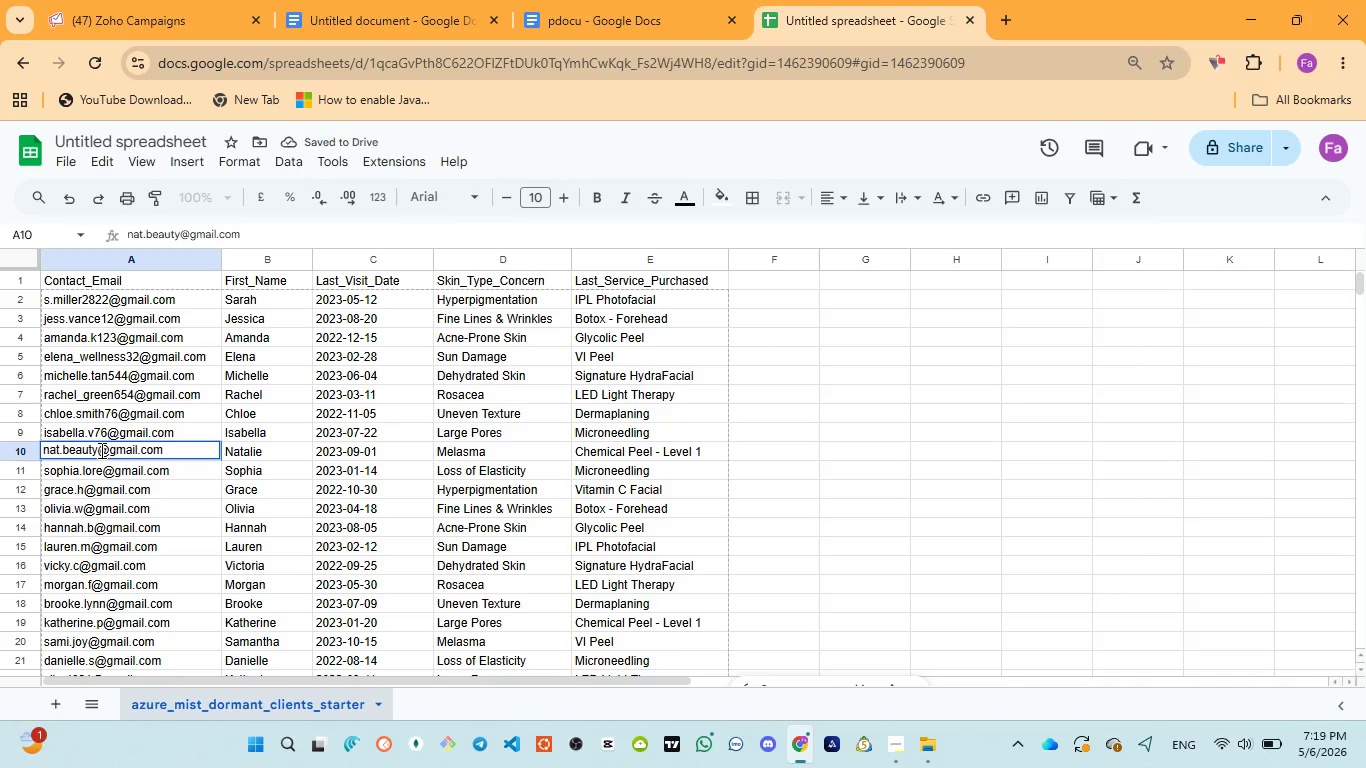 
type(866)
 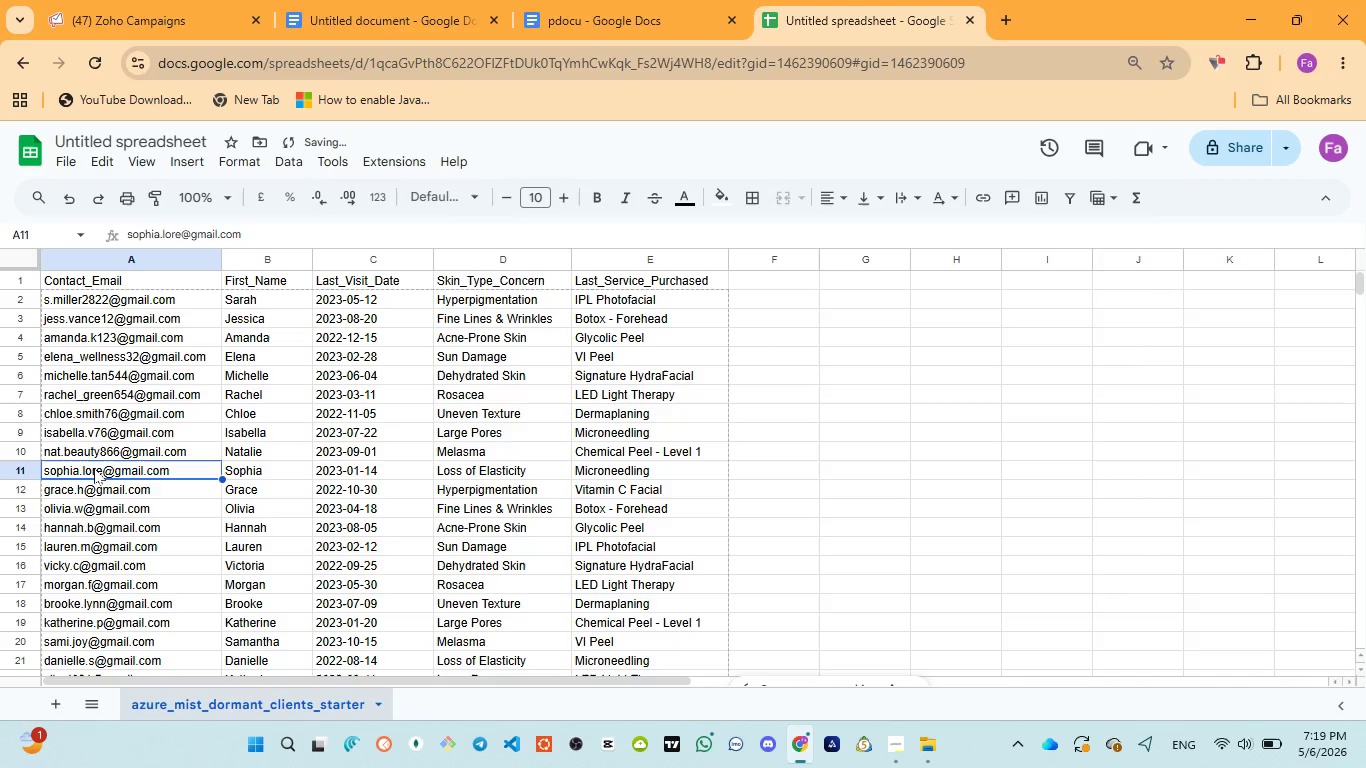 
double_click([94, 468])
 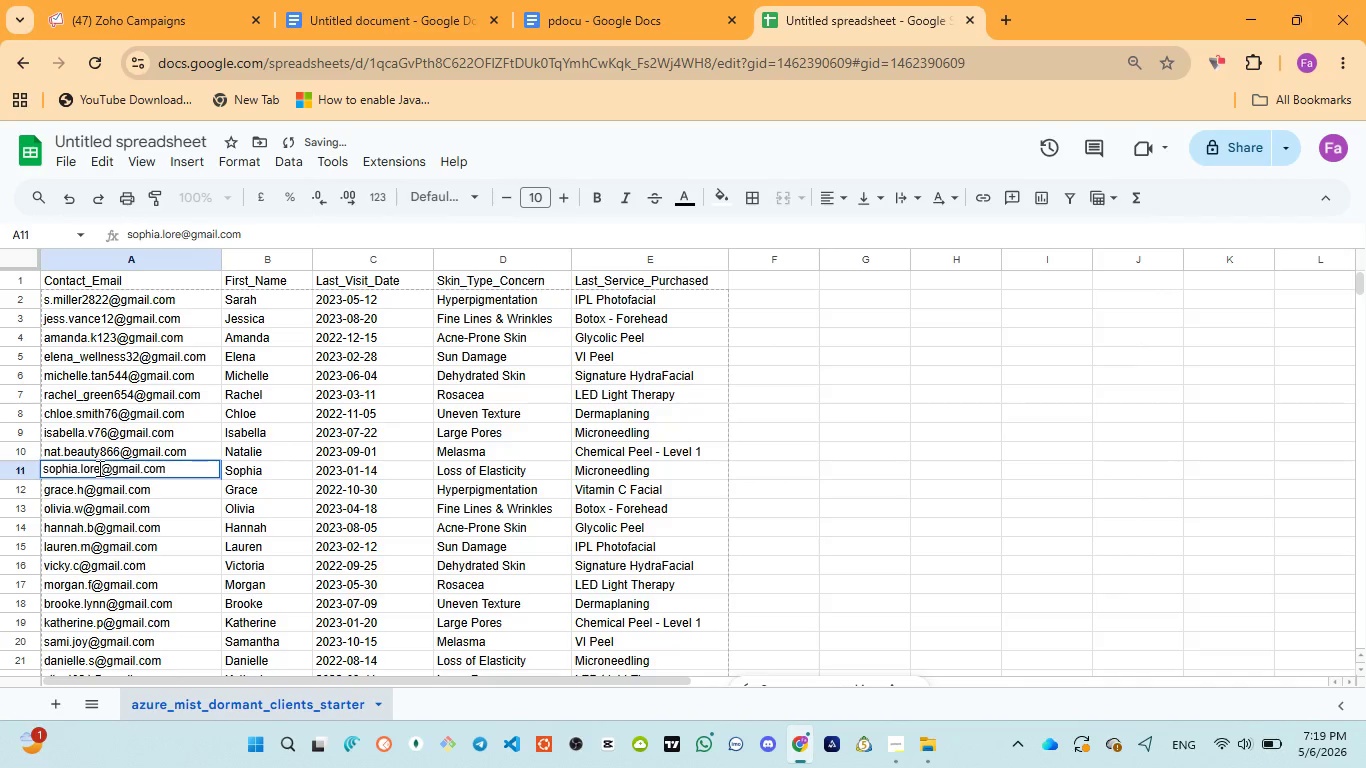 
left_click([100, 468])
 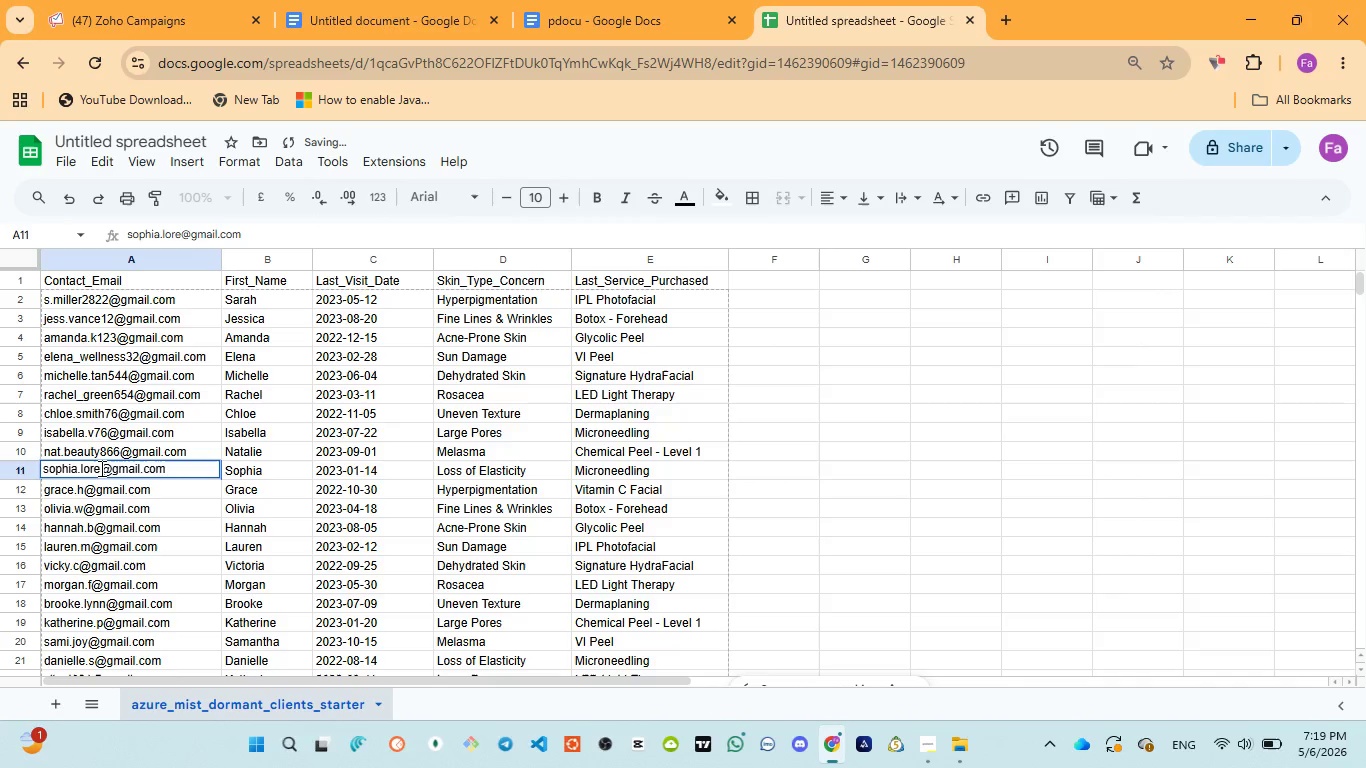 
type(65)
 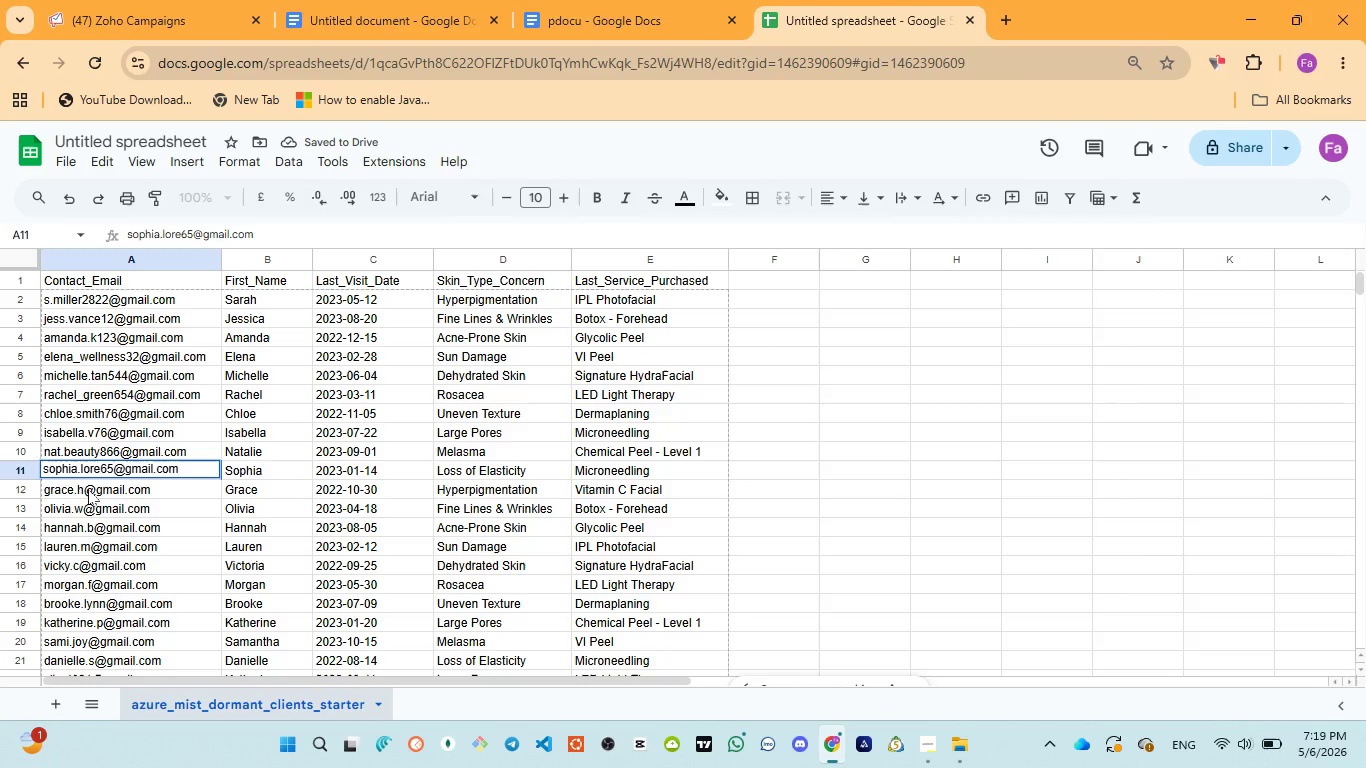 
double_click([88, 489])
 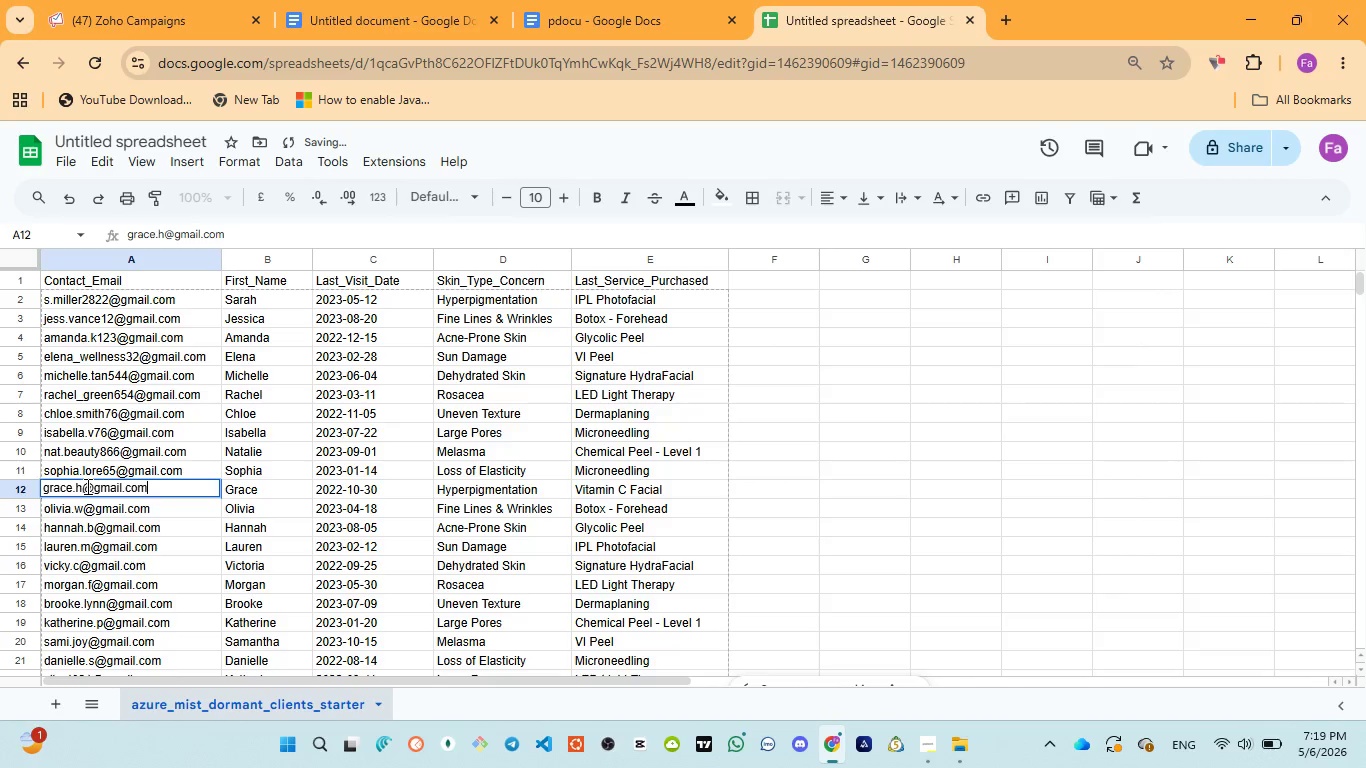 
left_click([86, 486])
 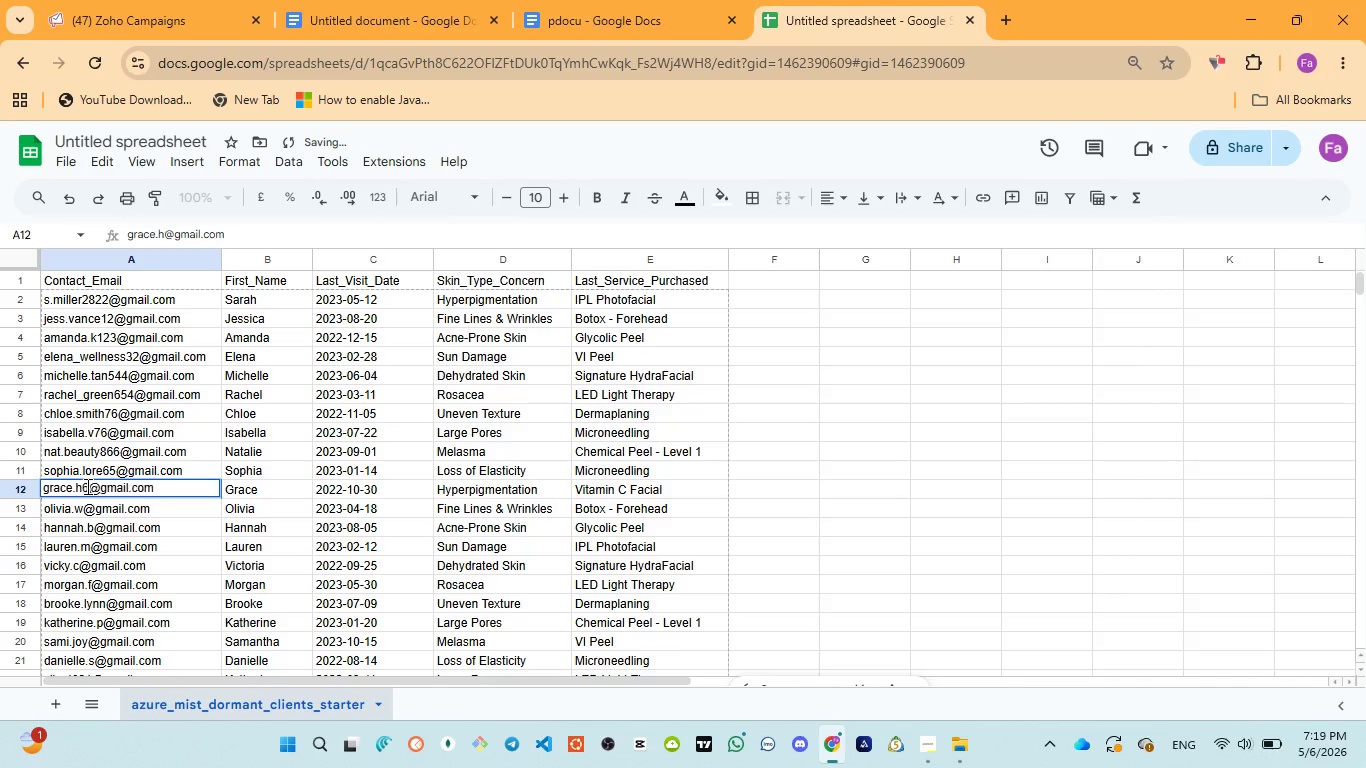 
type(65r)
 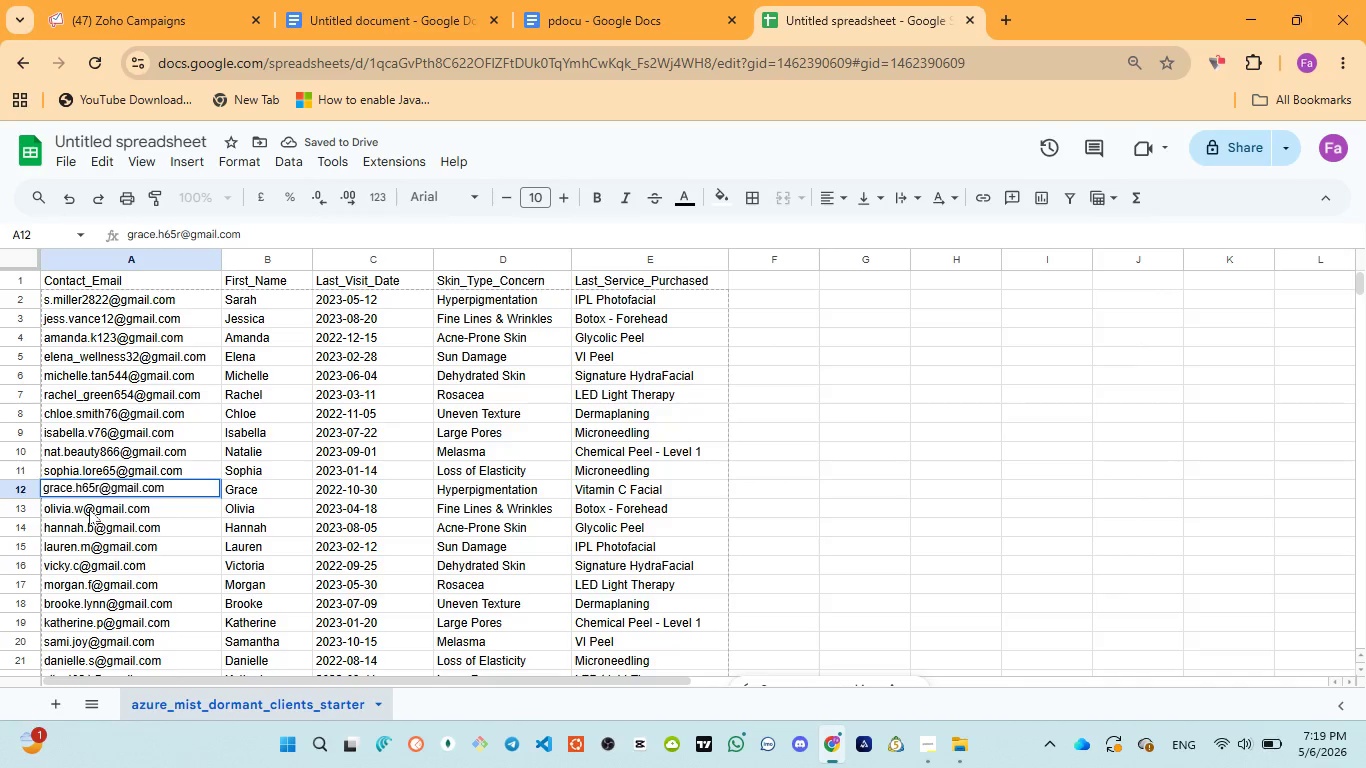 
left_click([82, 509])
 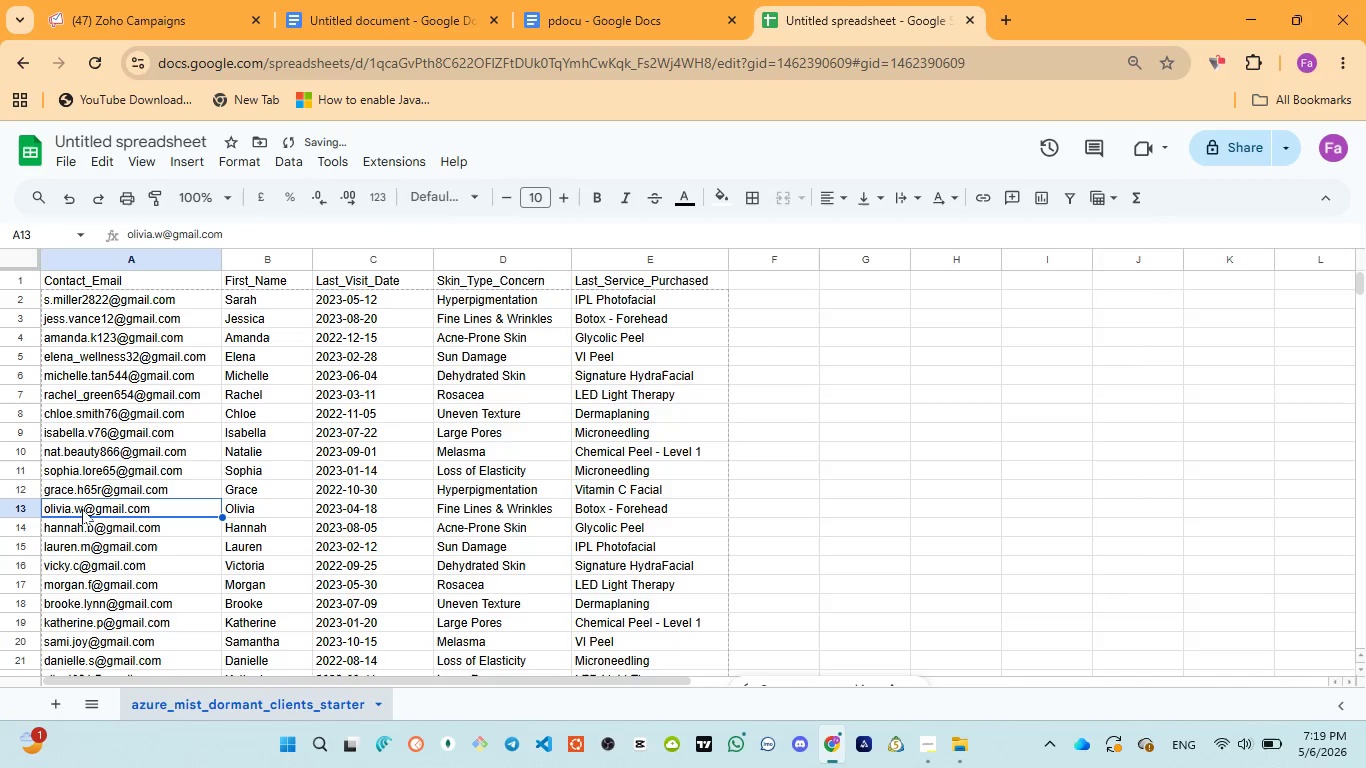 
double_click([82, 509])
 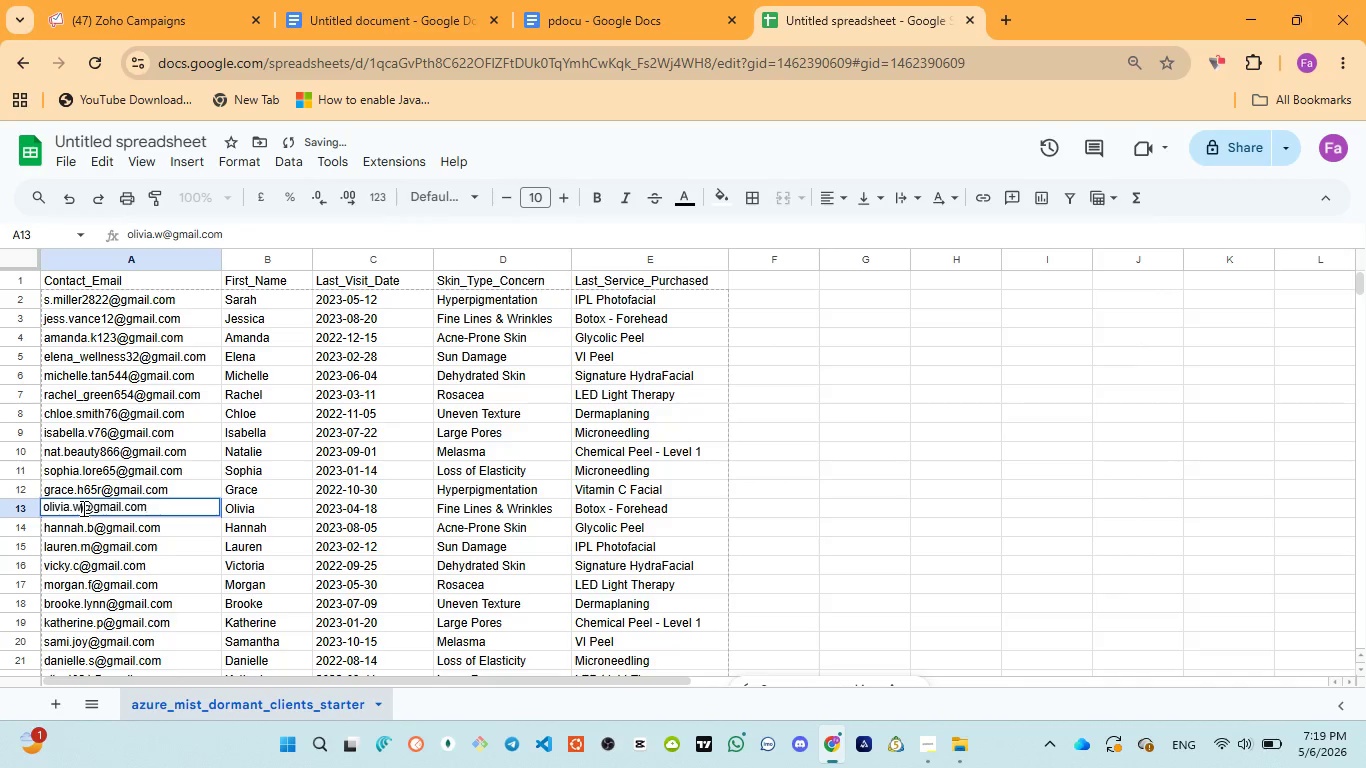 
left_click([82, 508])
 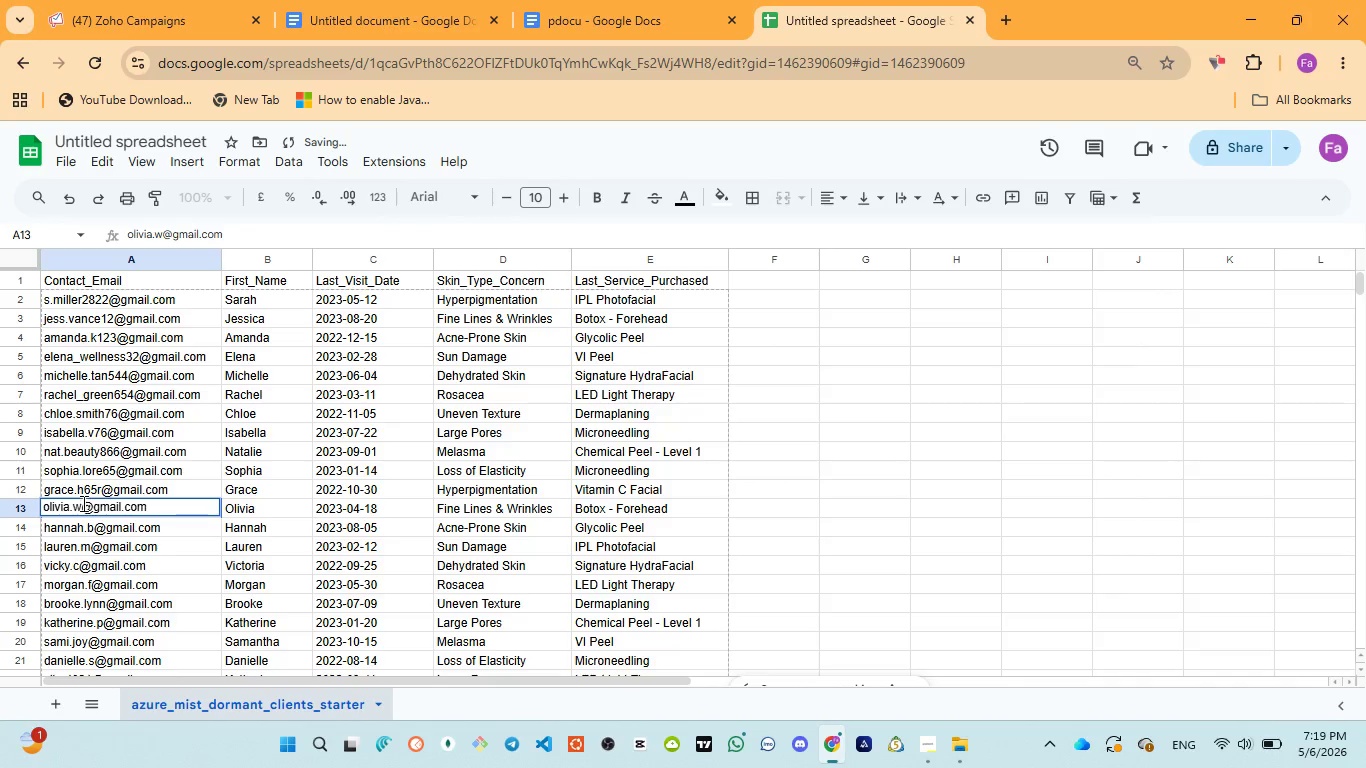 
type(65r)
 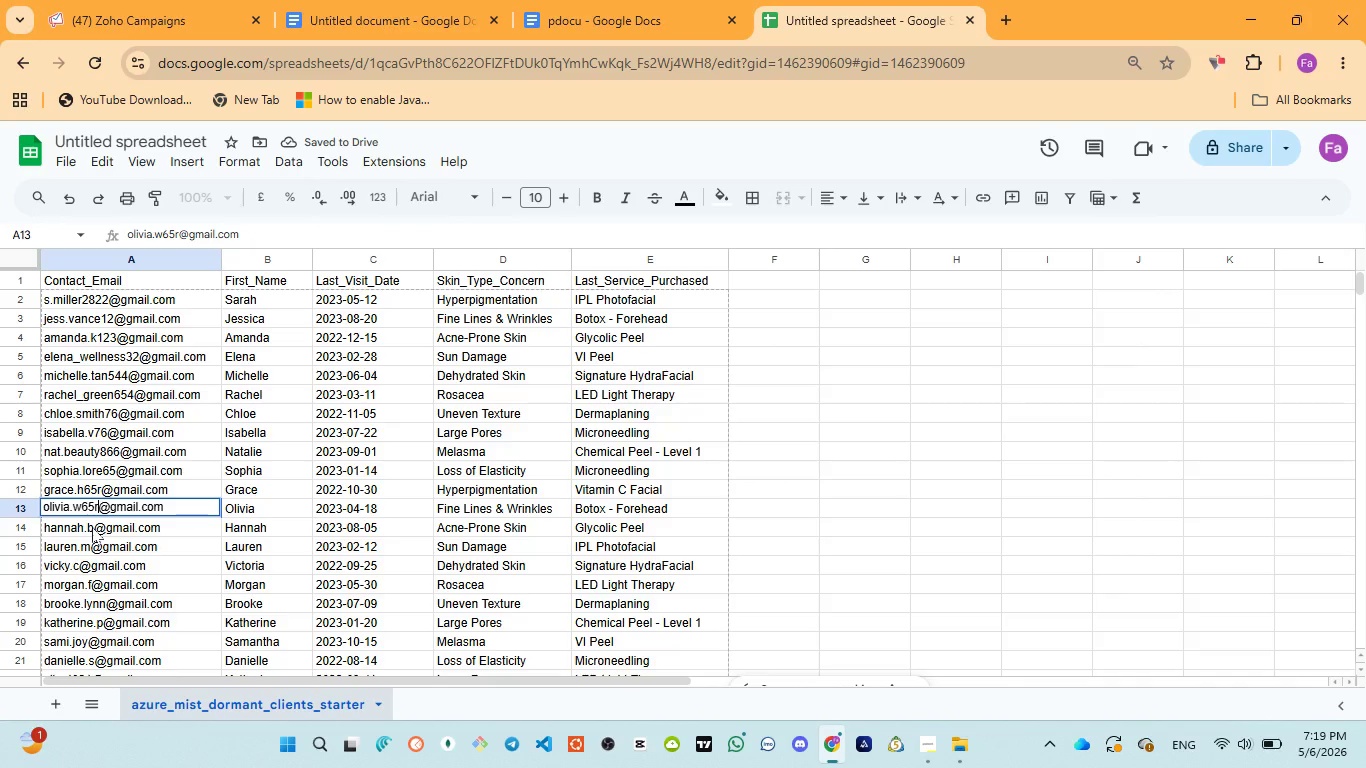 
double_click([94, 527])
 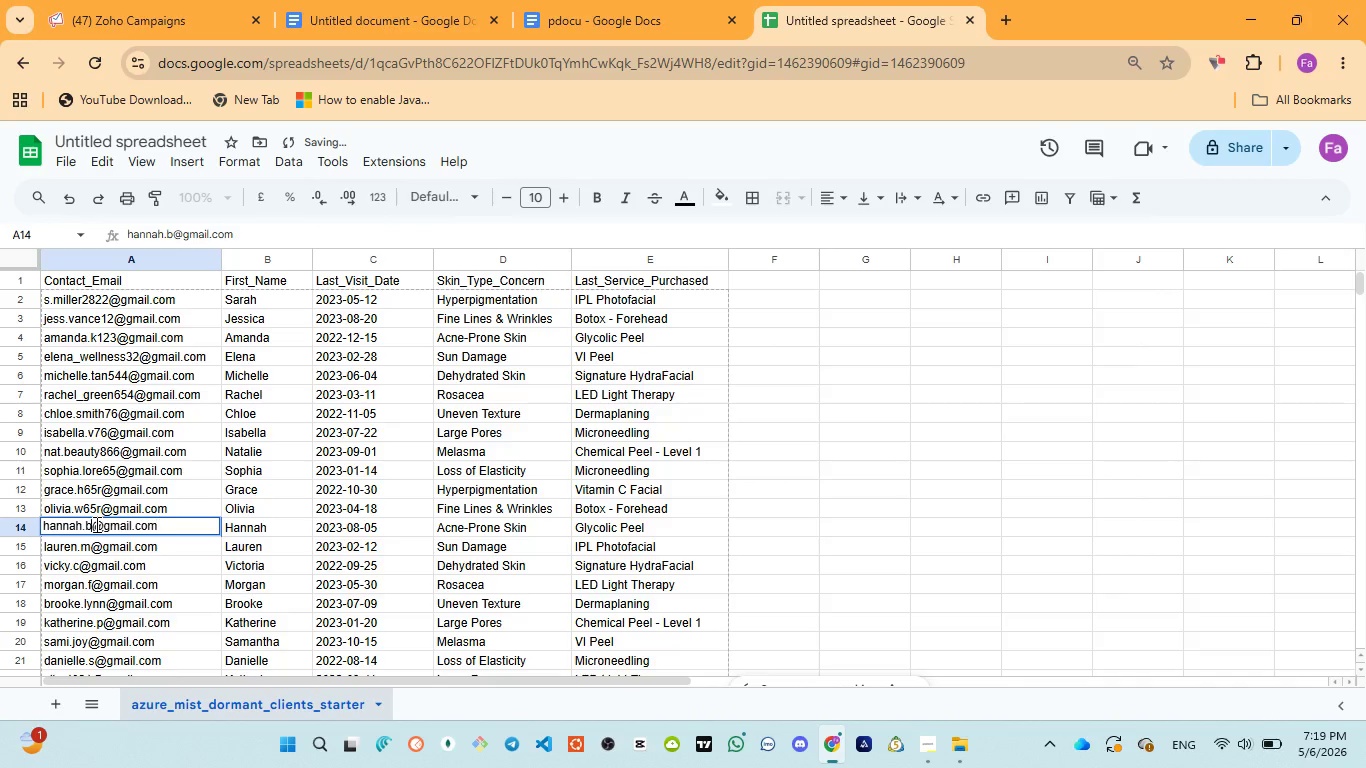 
left_click([95, 524])
 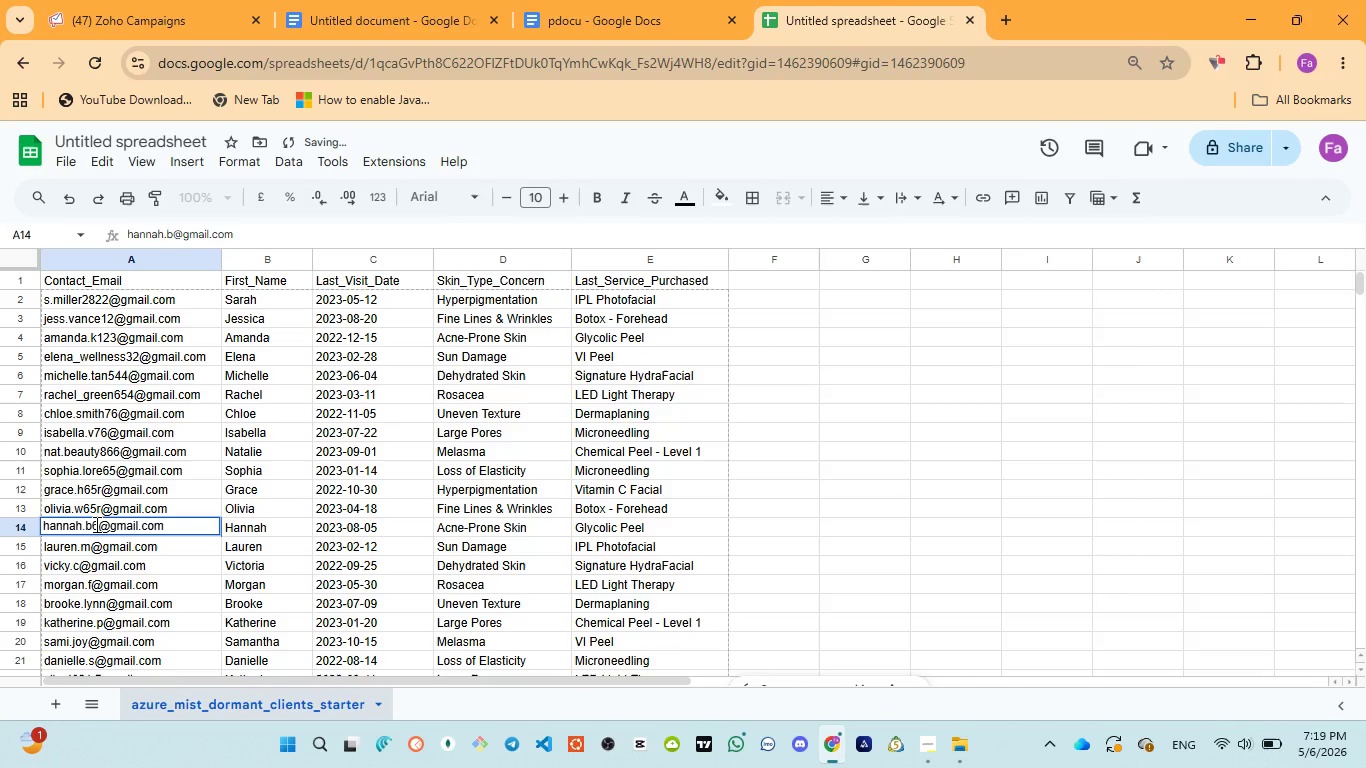 
type(65r)
 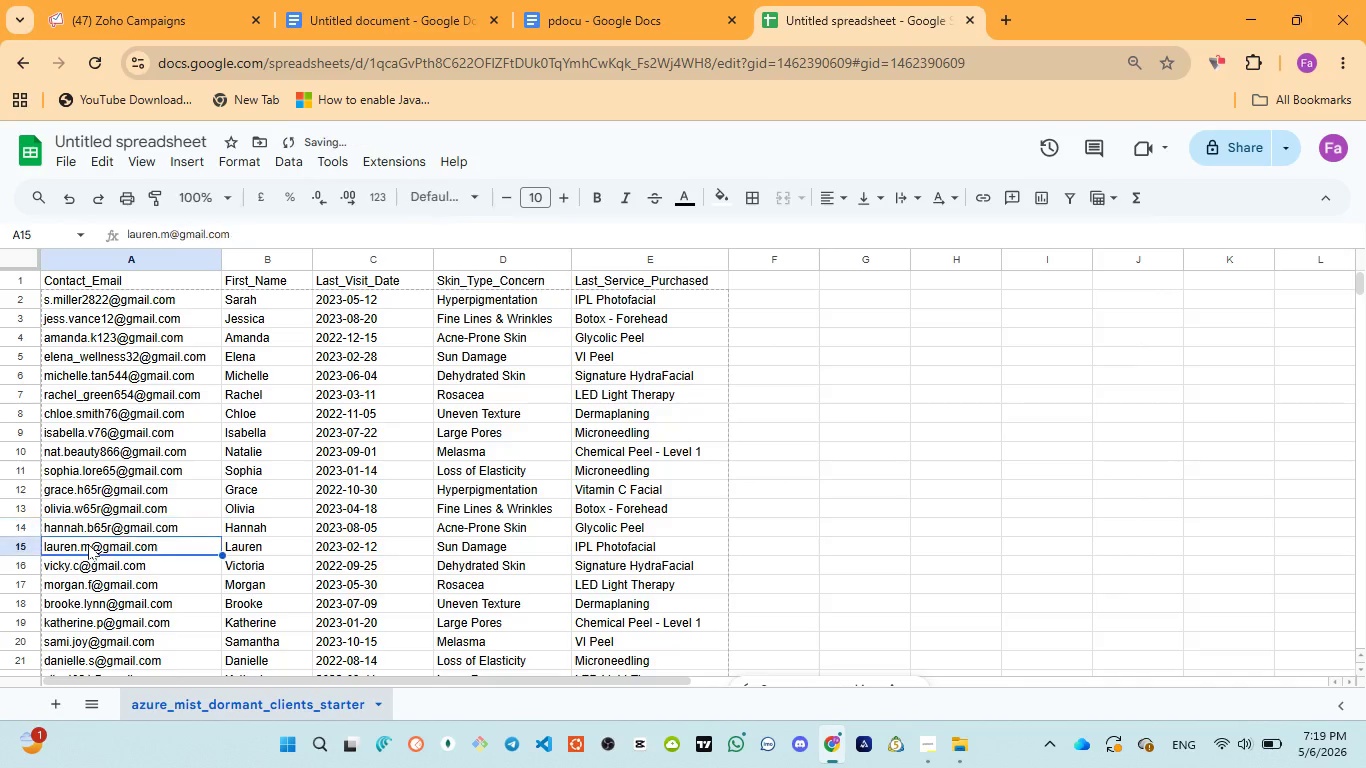 
double_click([88, 544])
 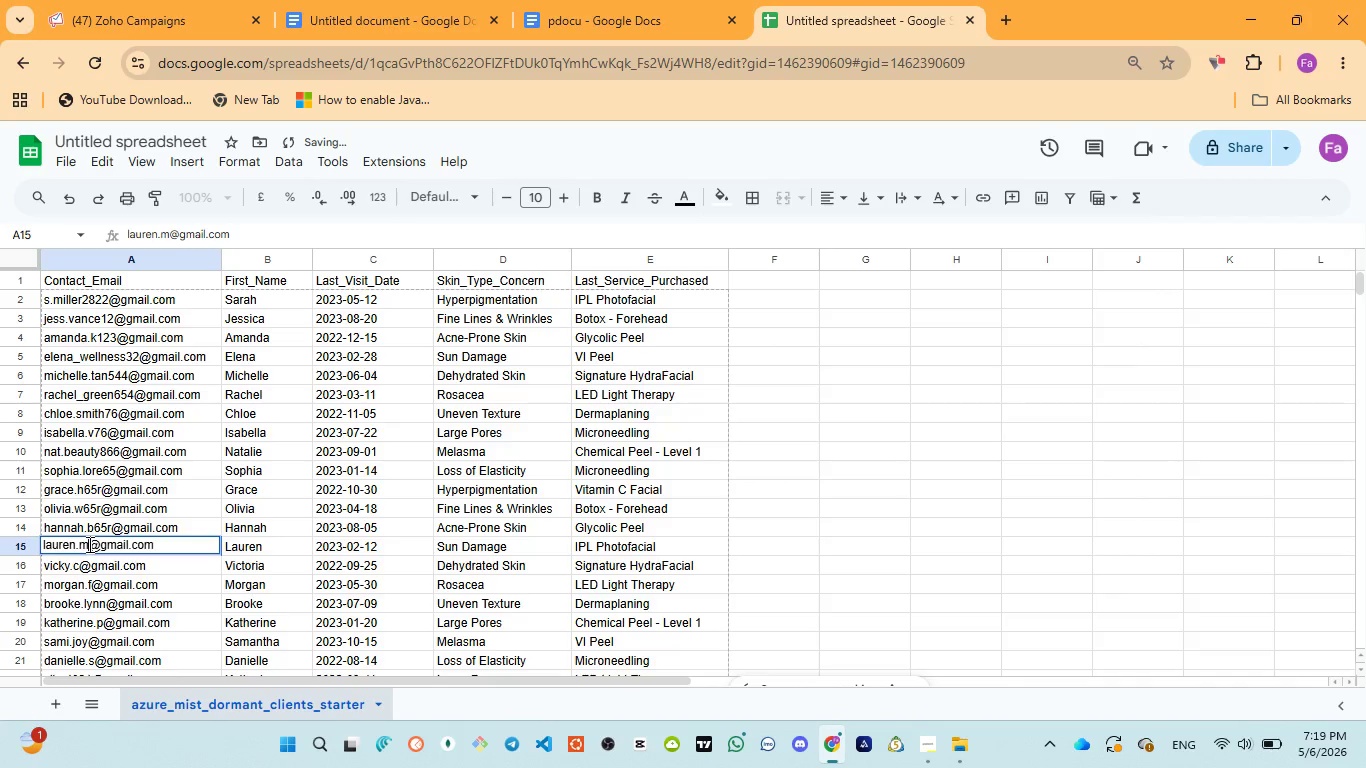 
left_click([88, 544])
 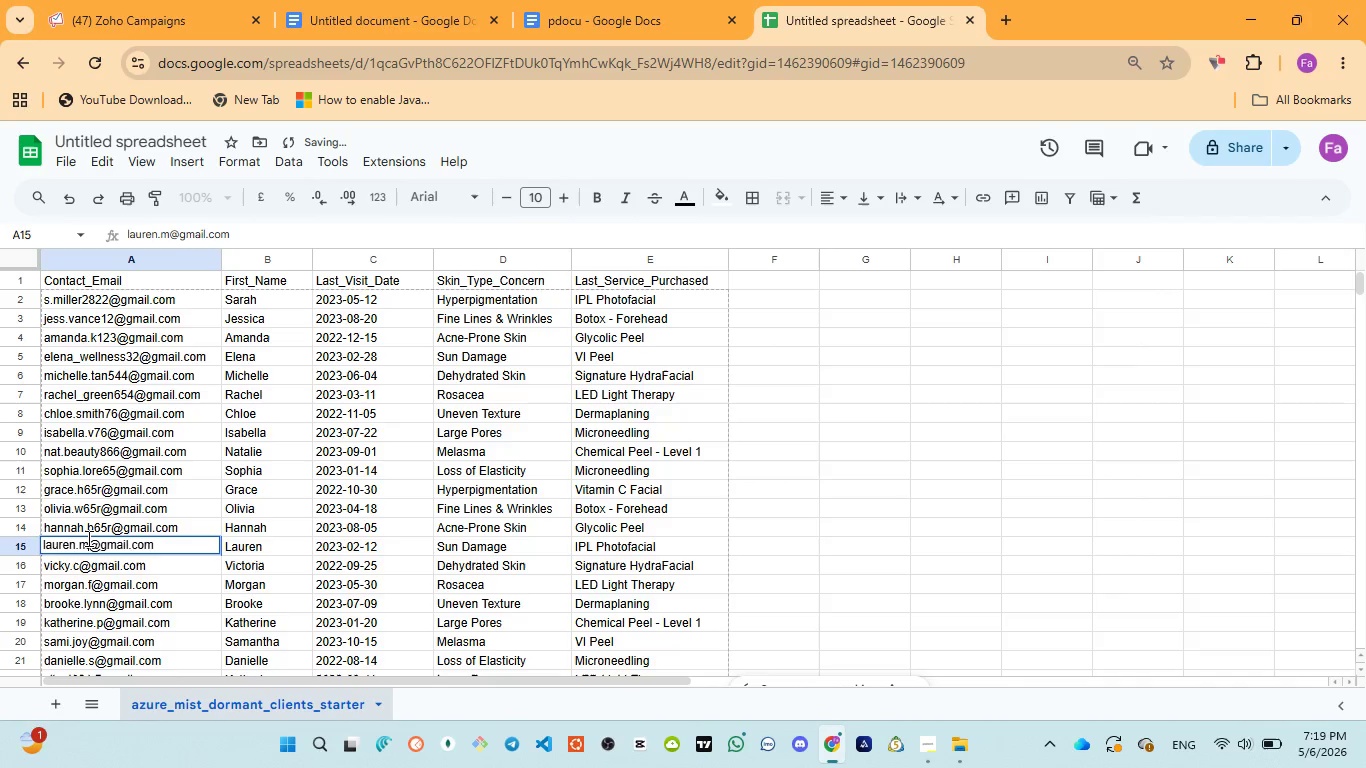 
type(3w)
 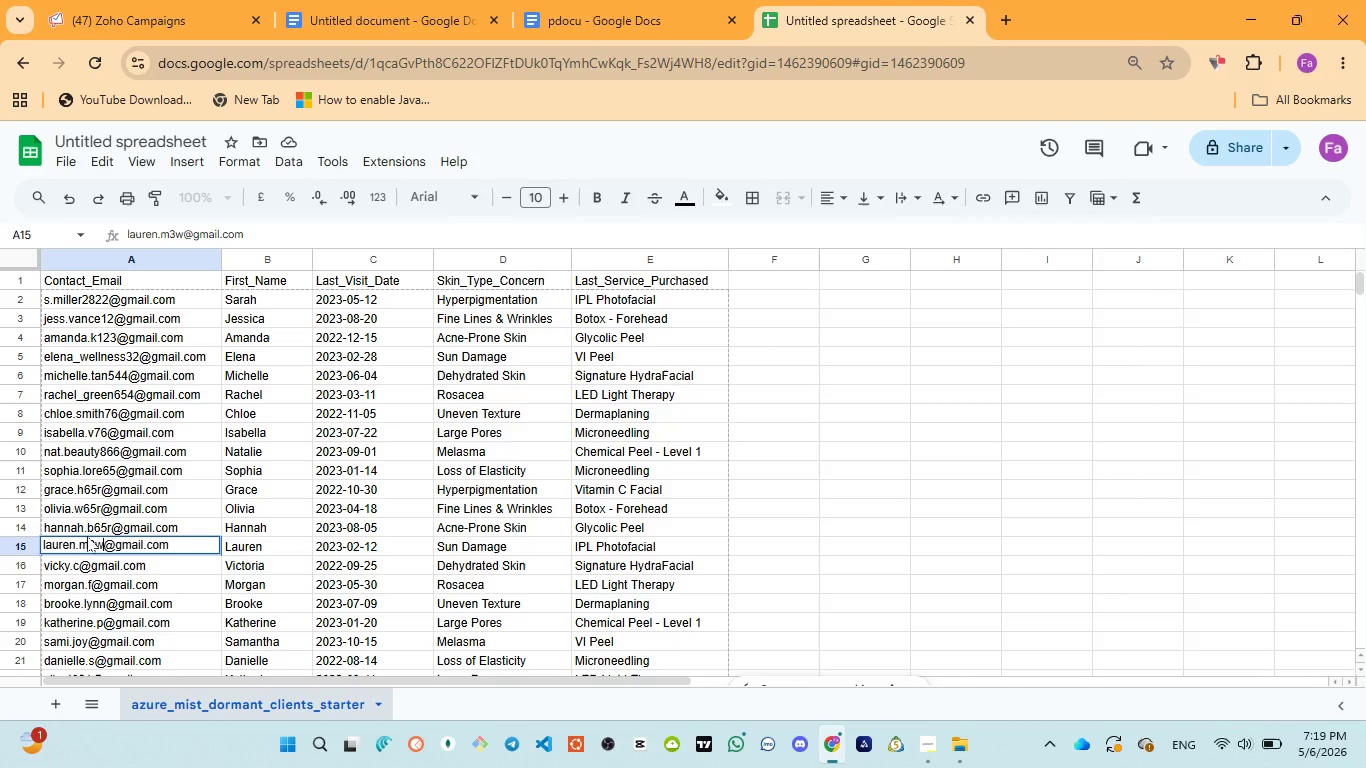 
wait(7.25)
 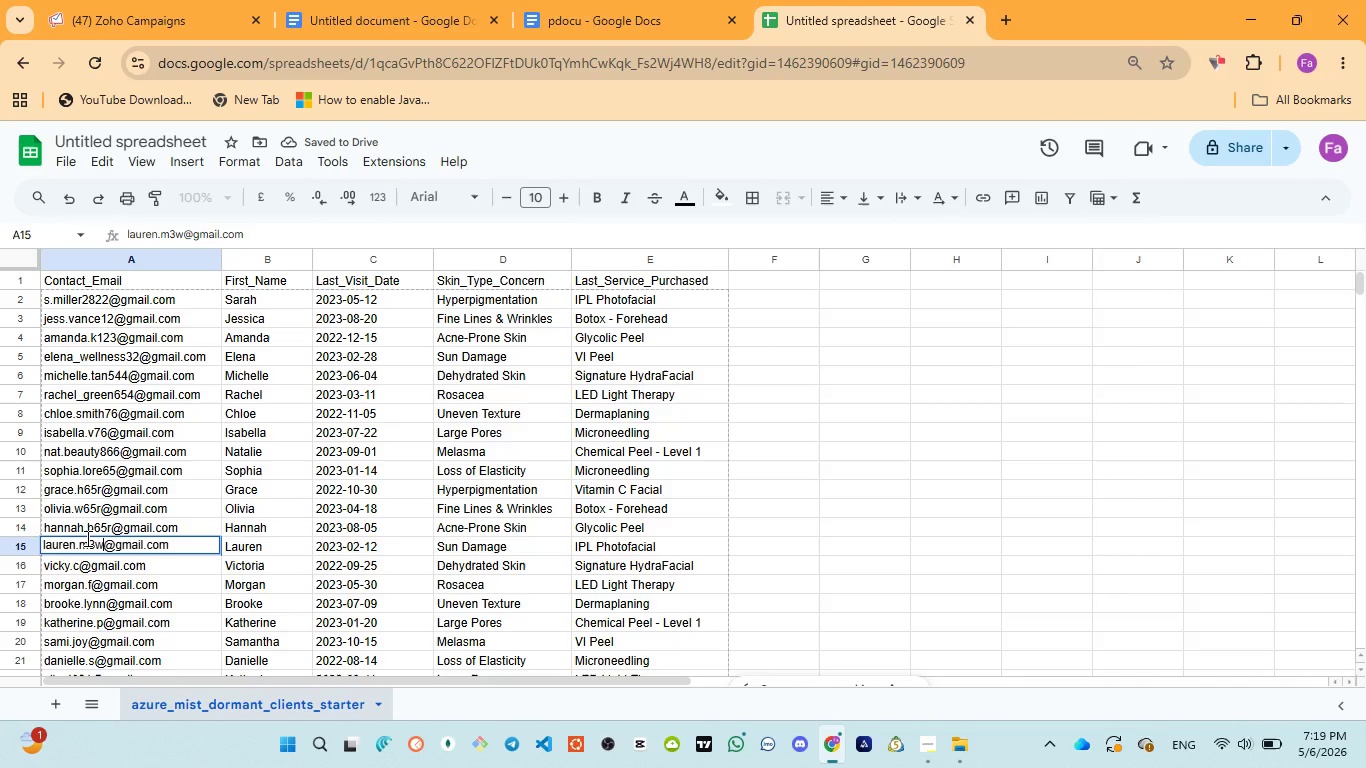 
double_click([100, 568])
 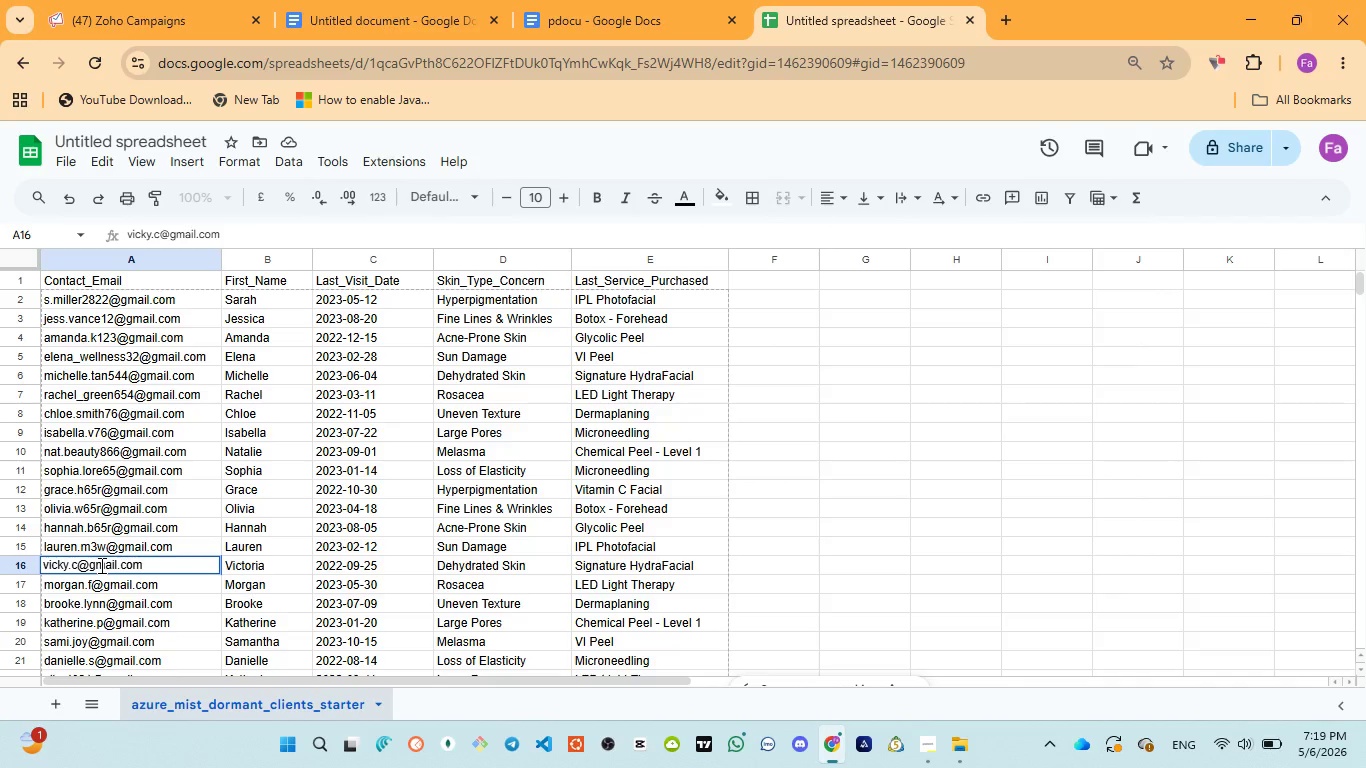 
wait(10.88)
 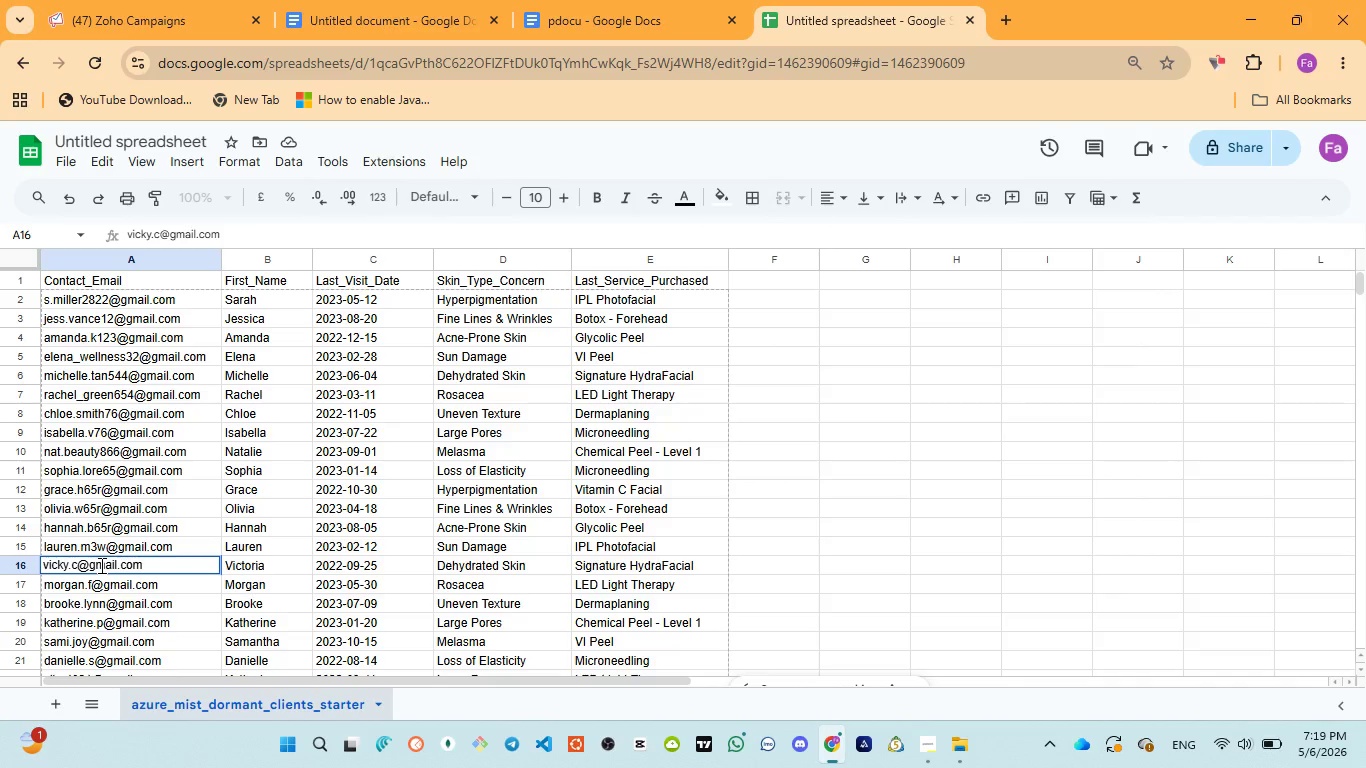 
double_click([110, 584])
 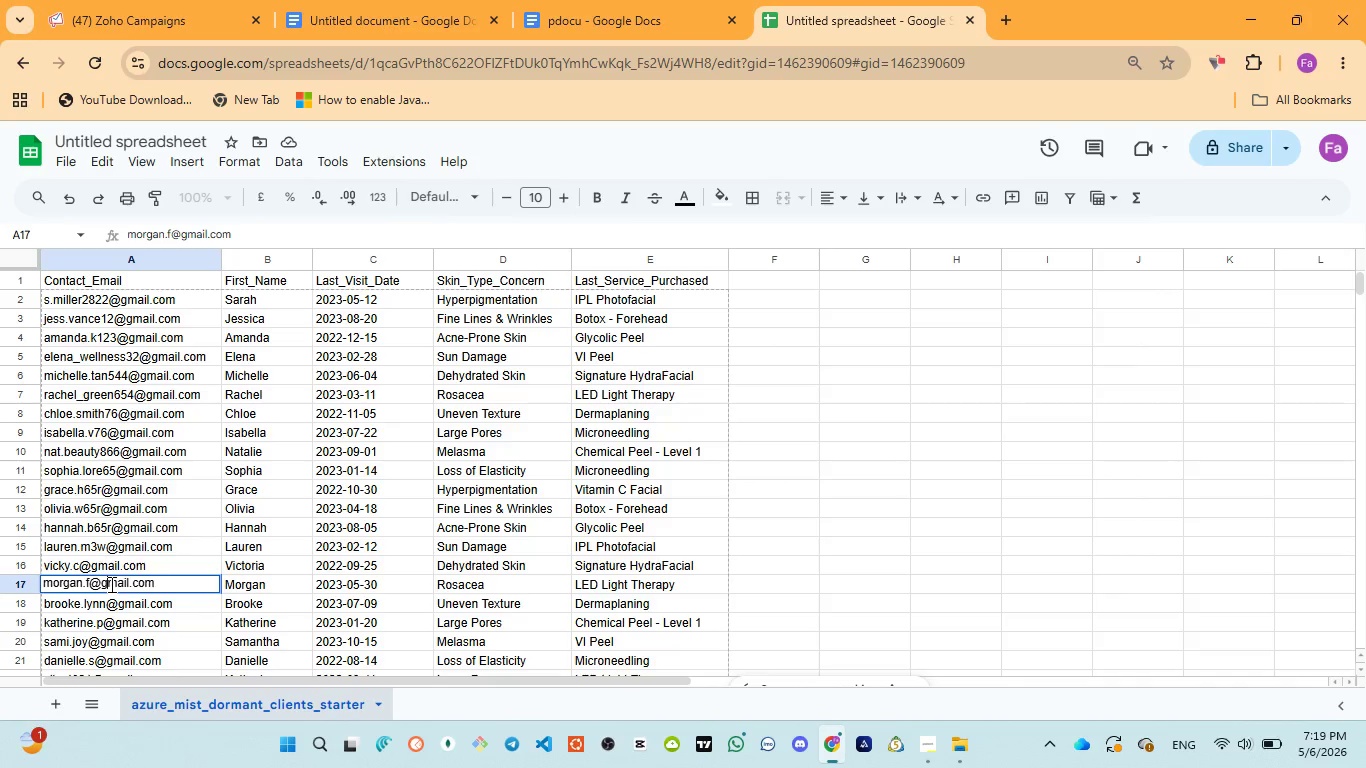 
left_click([110, 584])
 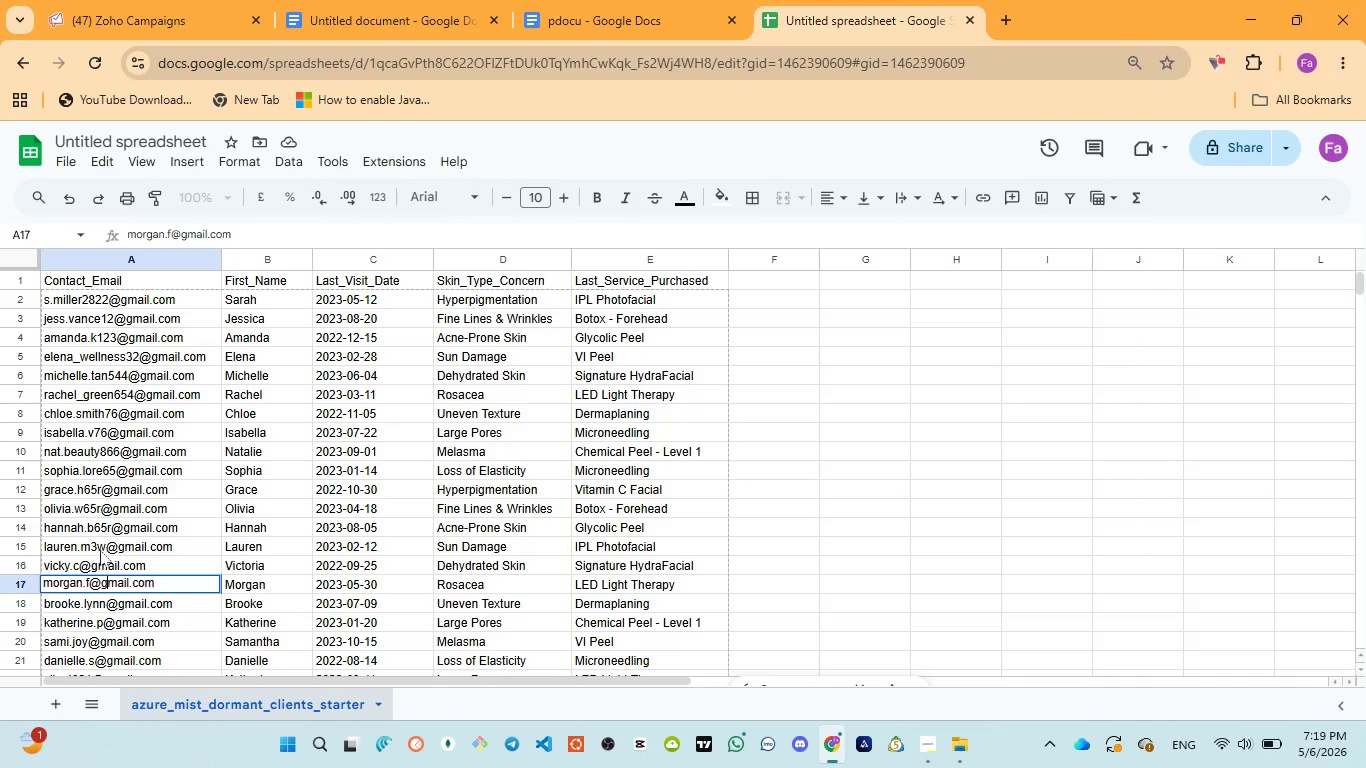 
left_click([106, 543])
 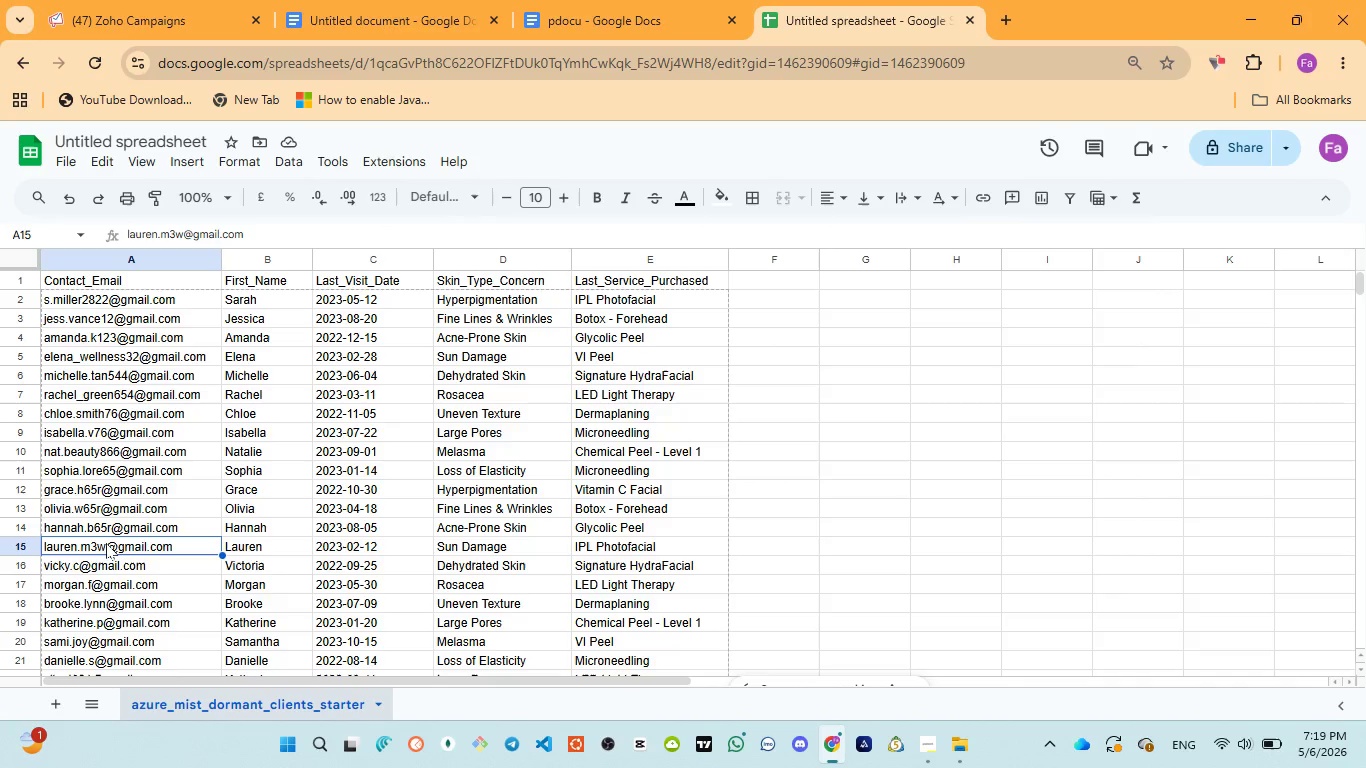 
double_click([106, 543])
 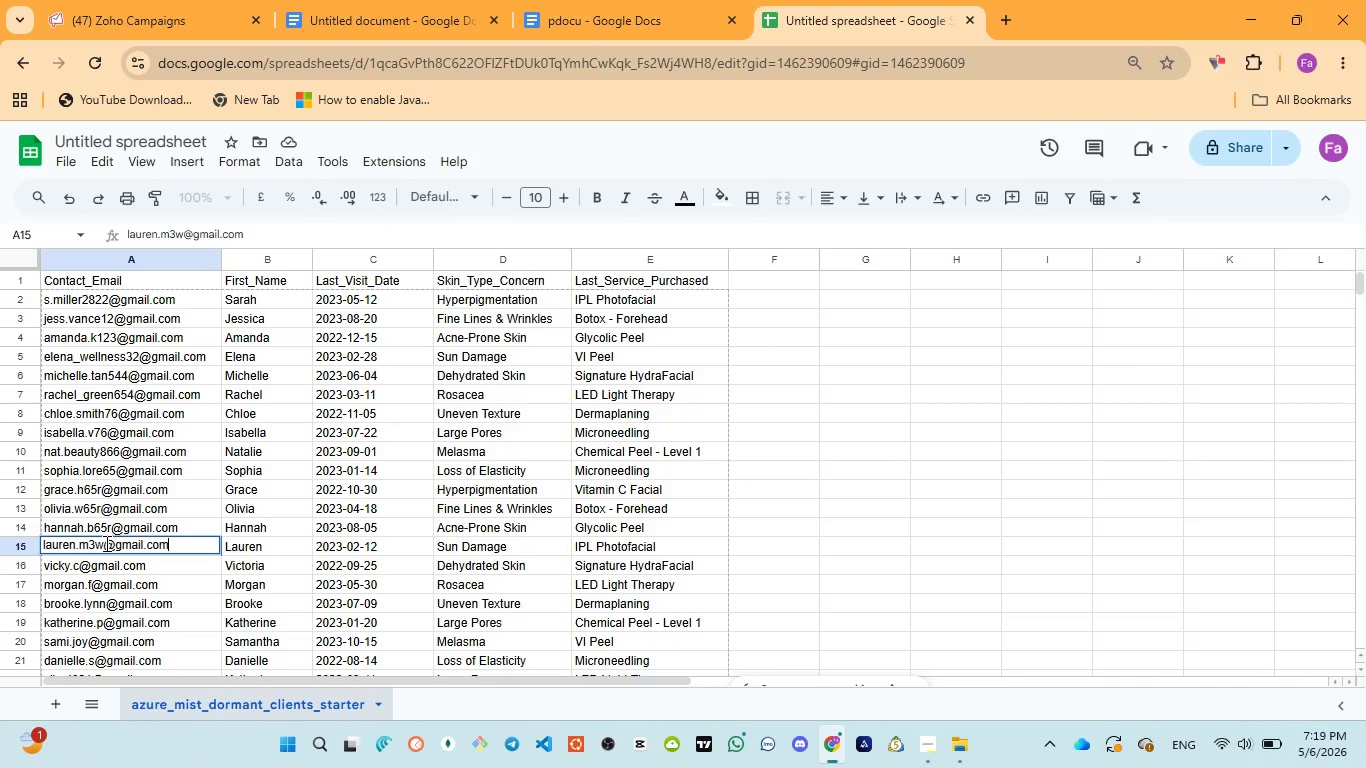 
left_click([105, 543])
 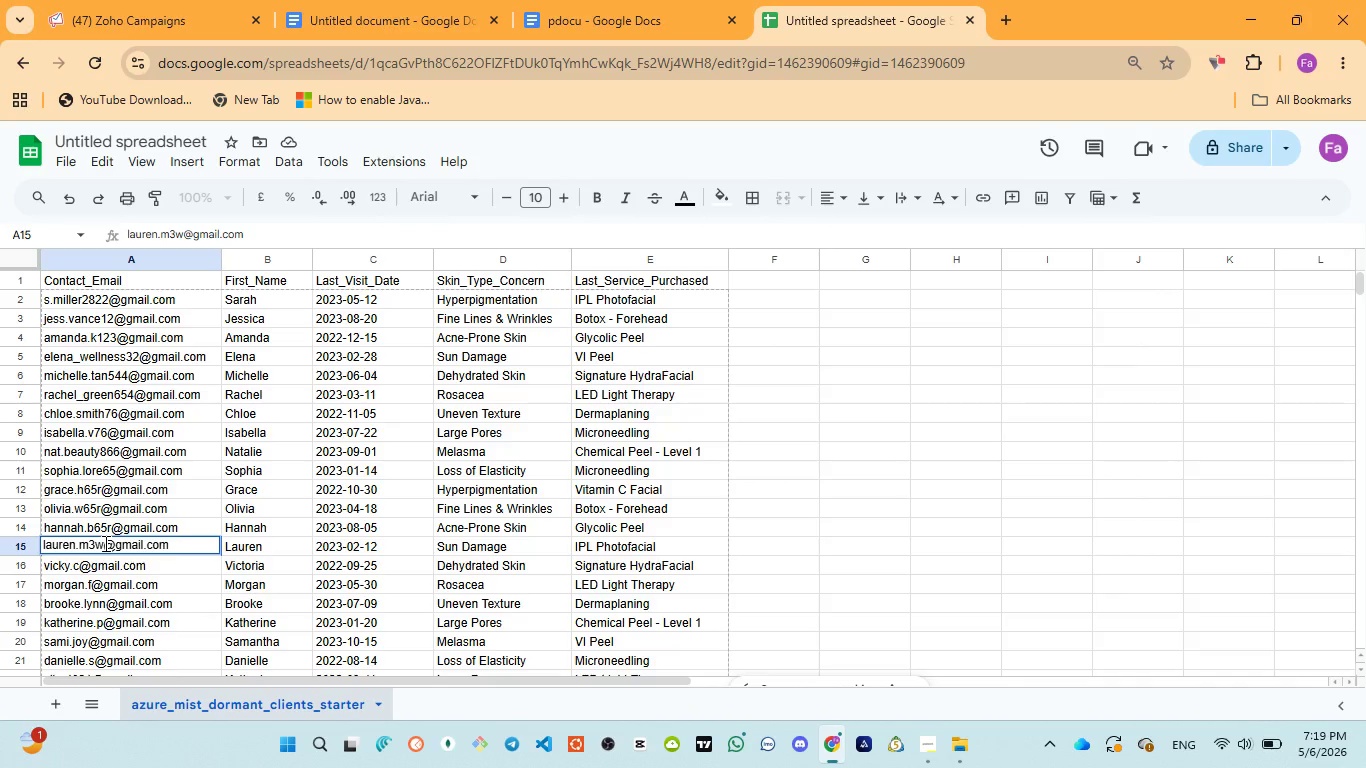 
type(23)
 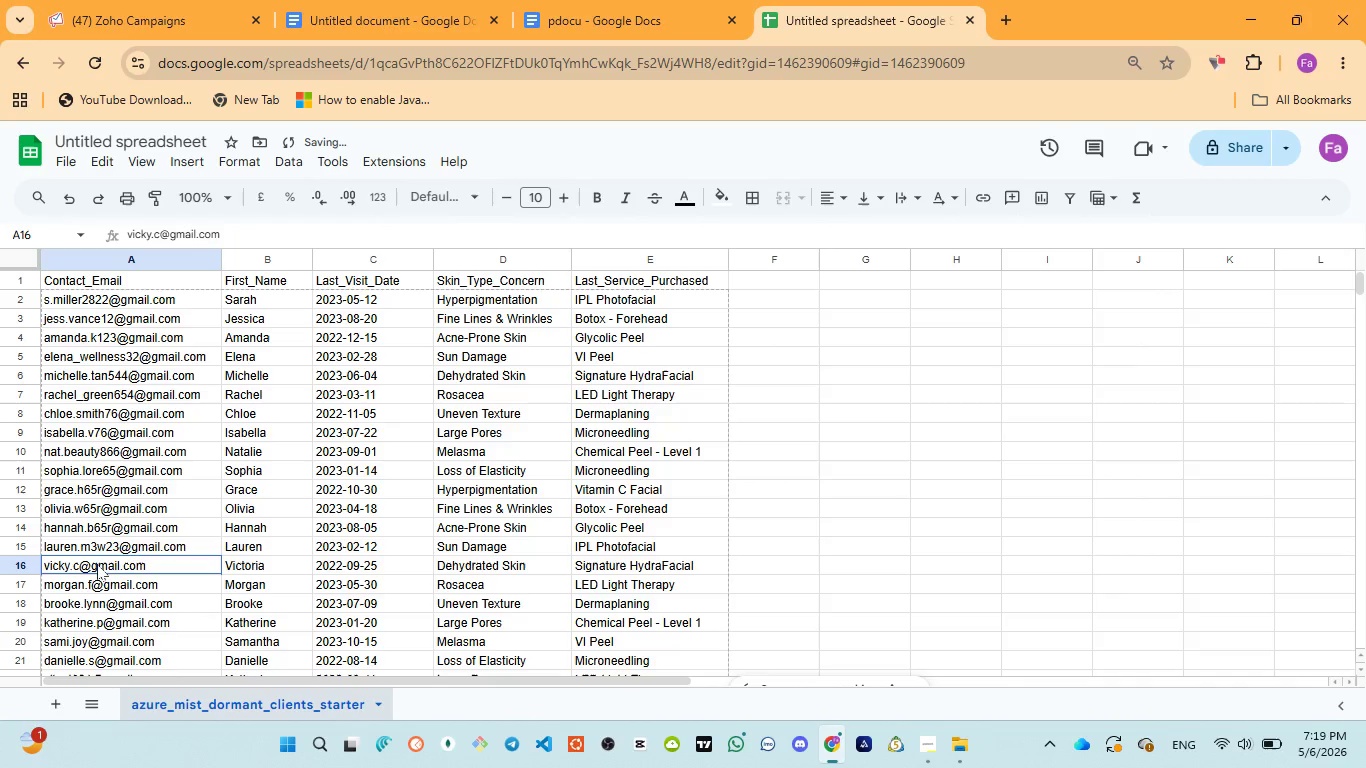 
double_click([97, 564])
 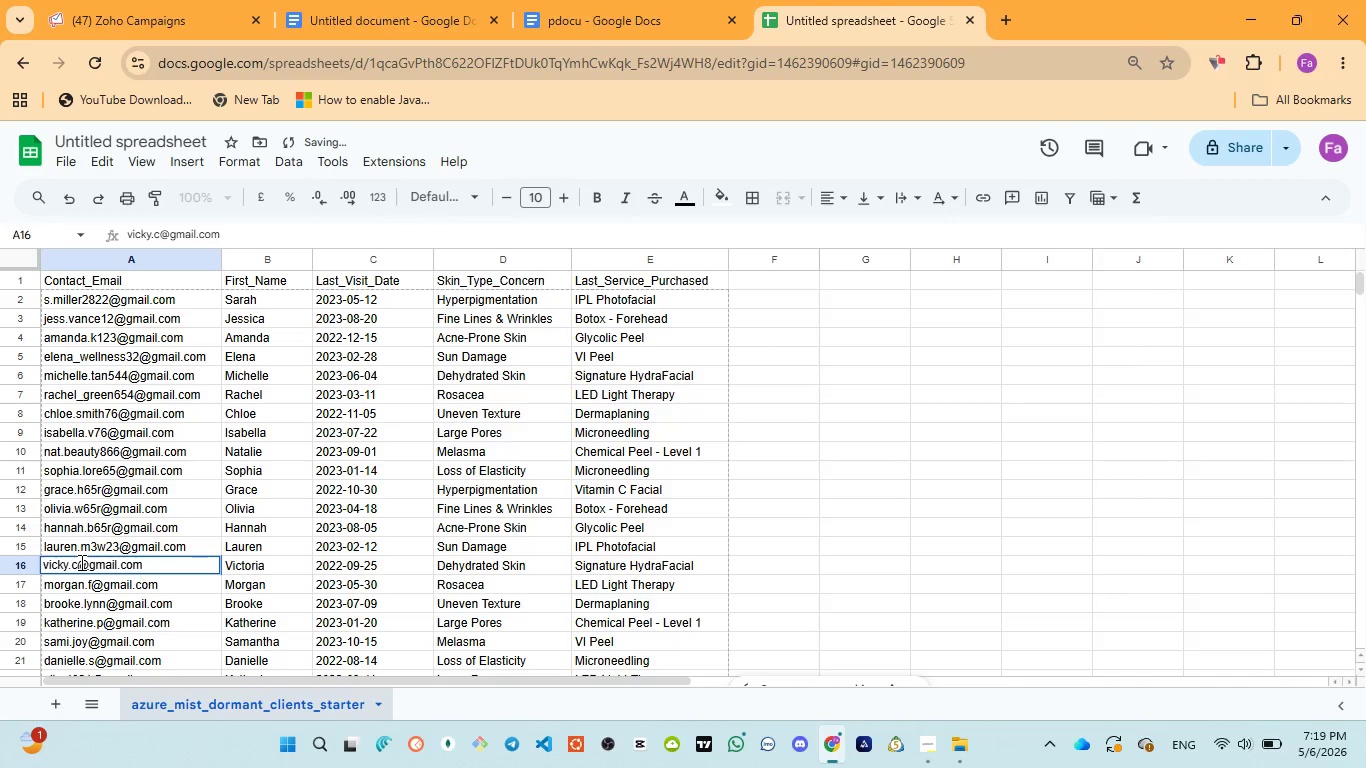 
left_click([80, 562])
 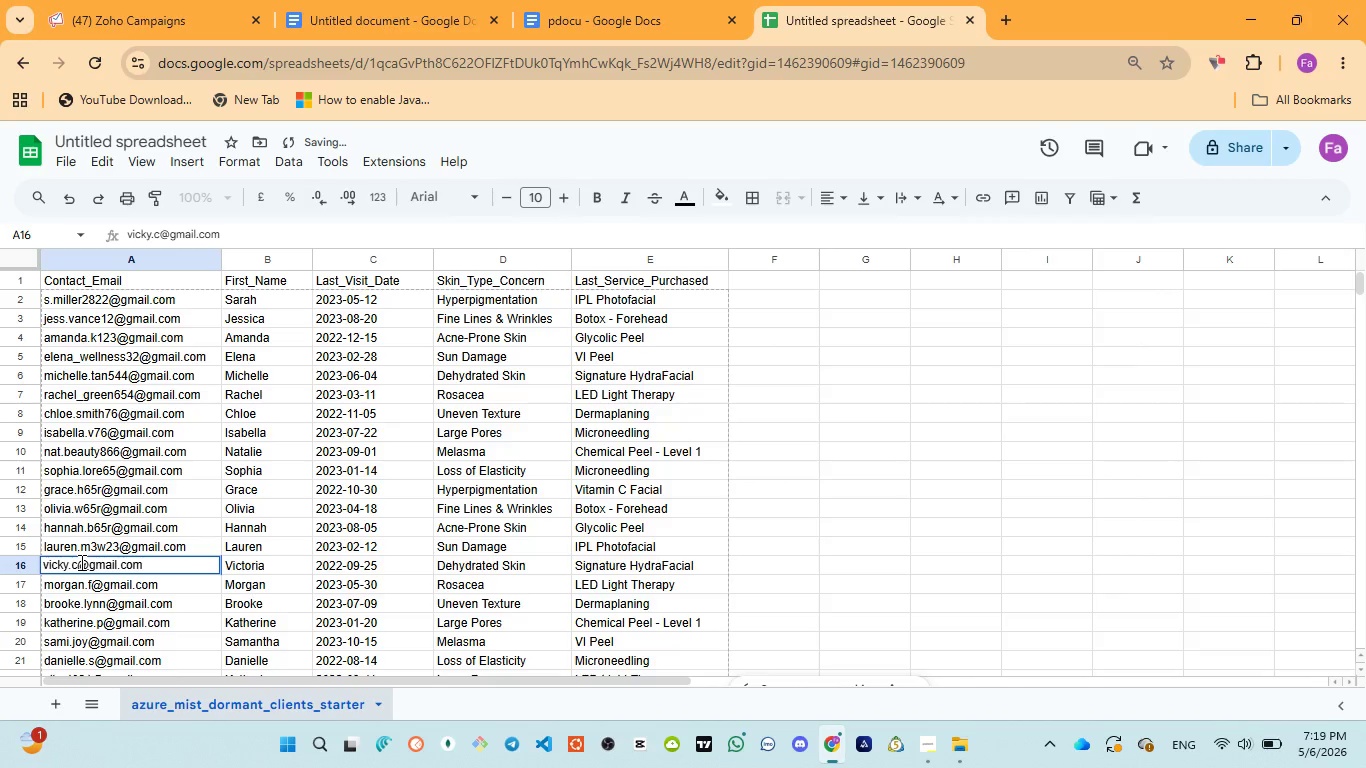 
type(32)
 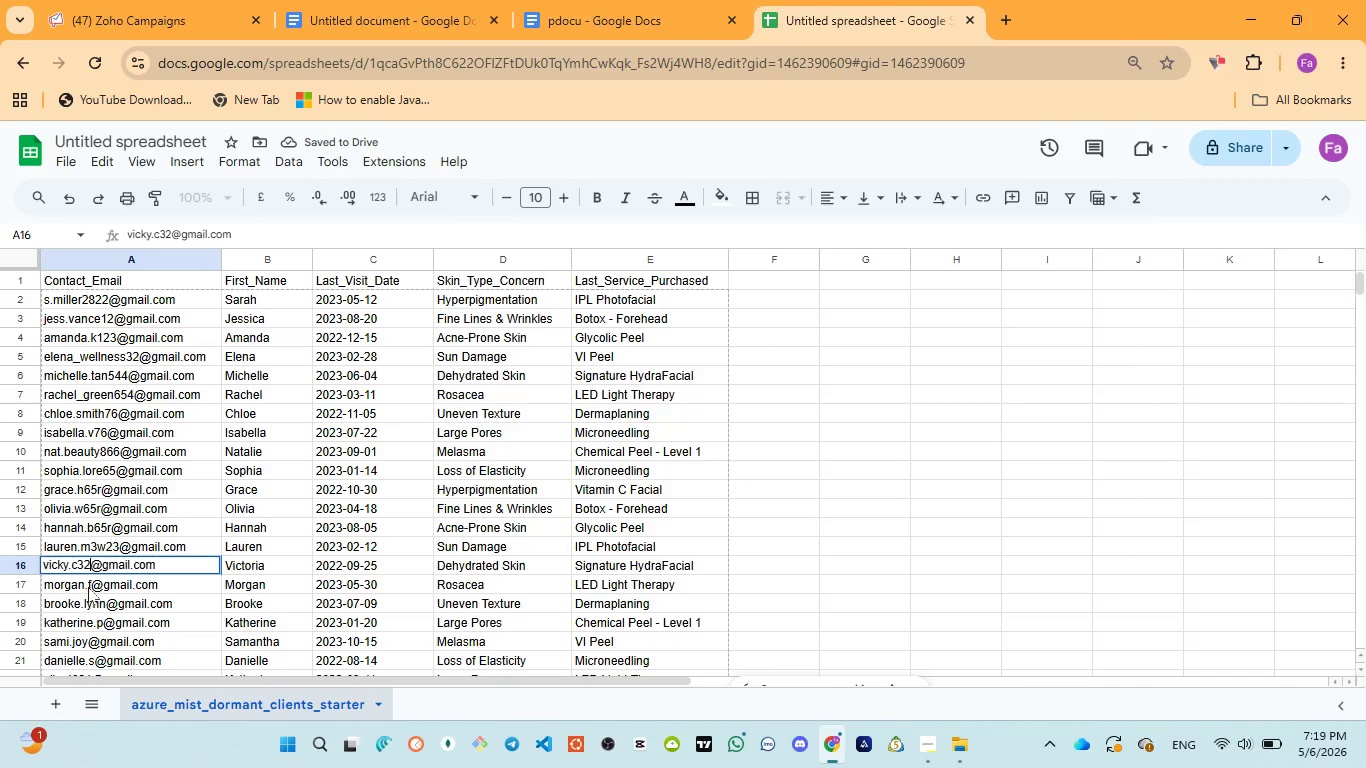 
double_click([88, 587])
 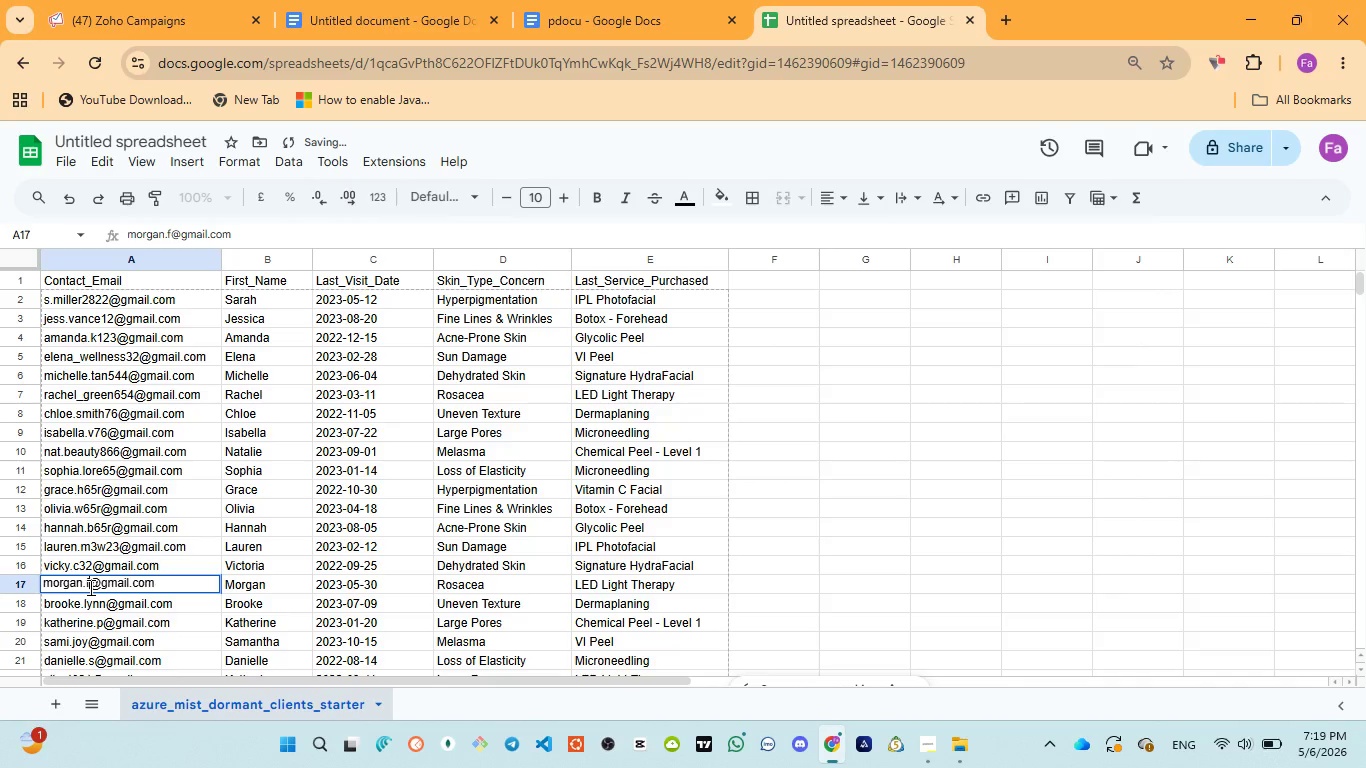 
left_click([89, 587])
 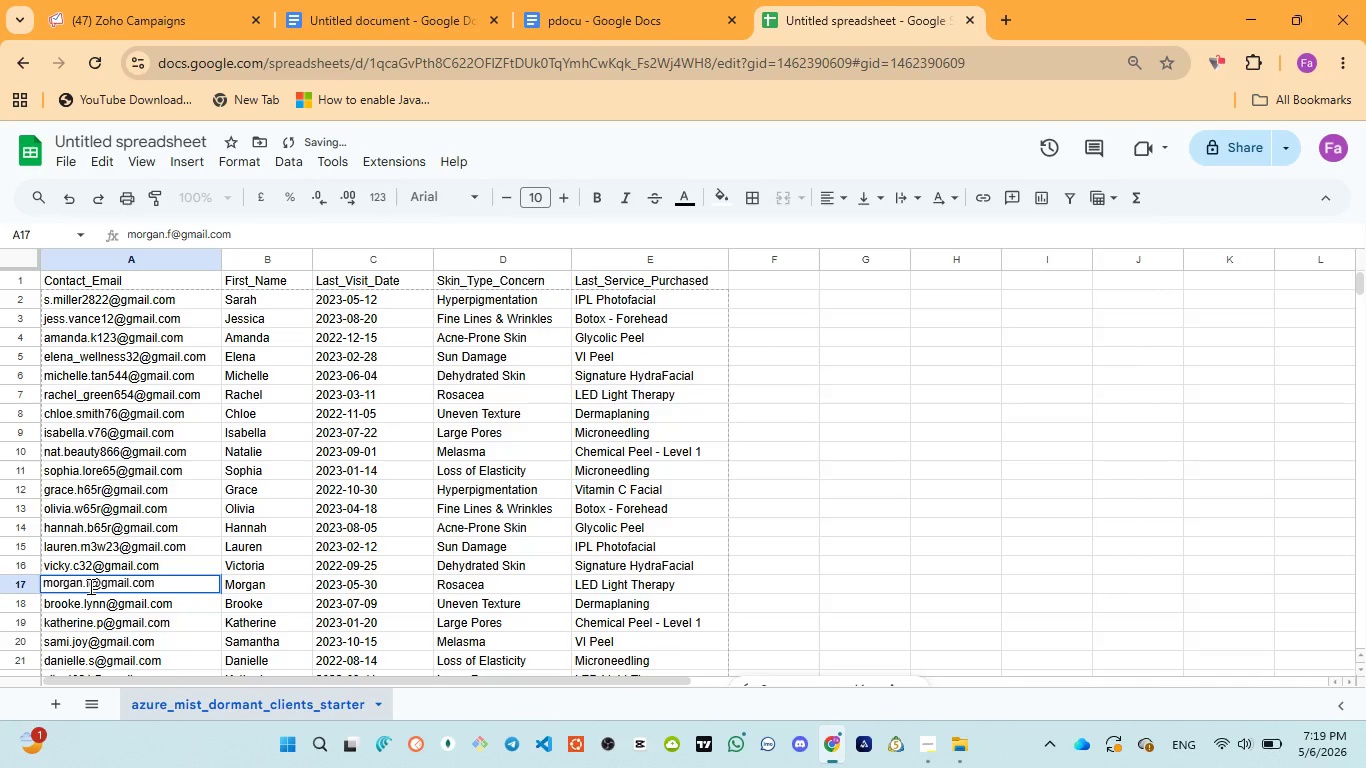 
type(45)
 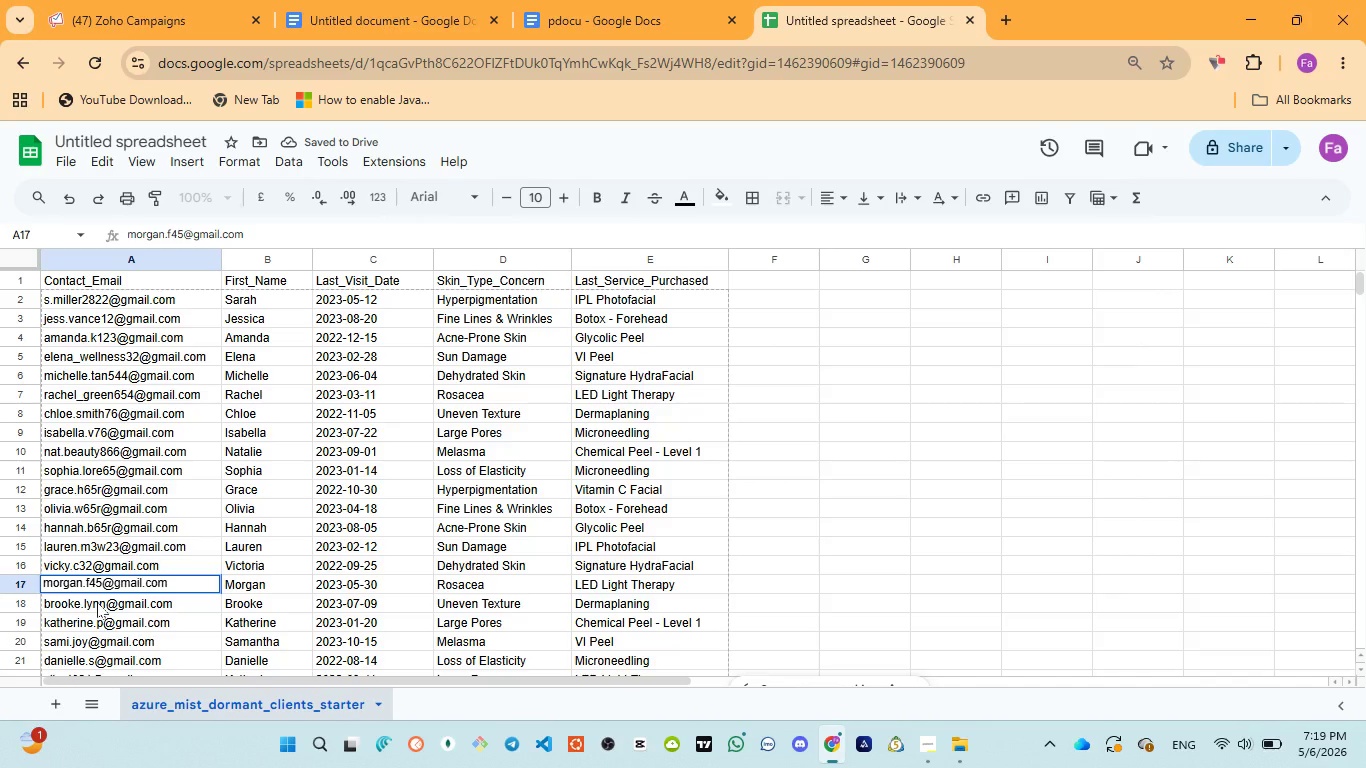 
double_click([97, 602])
 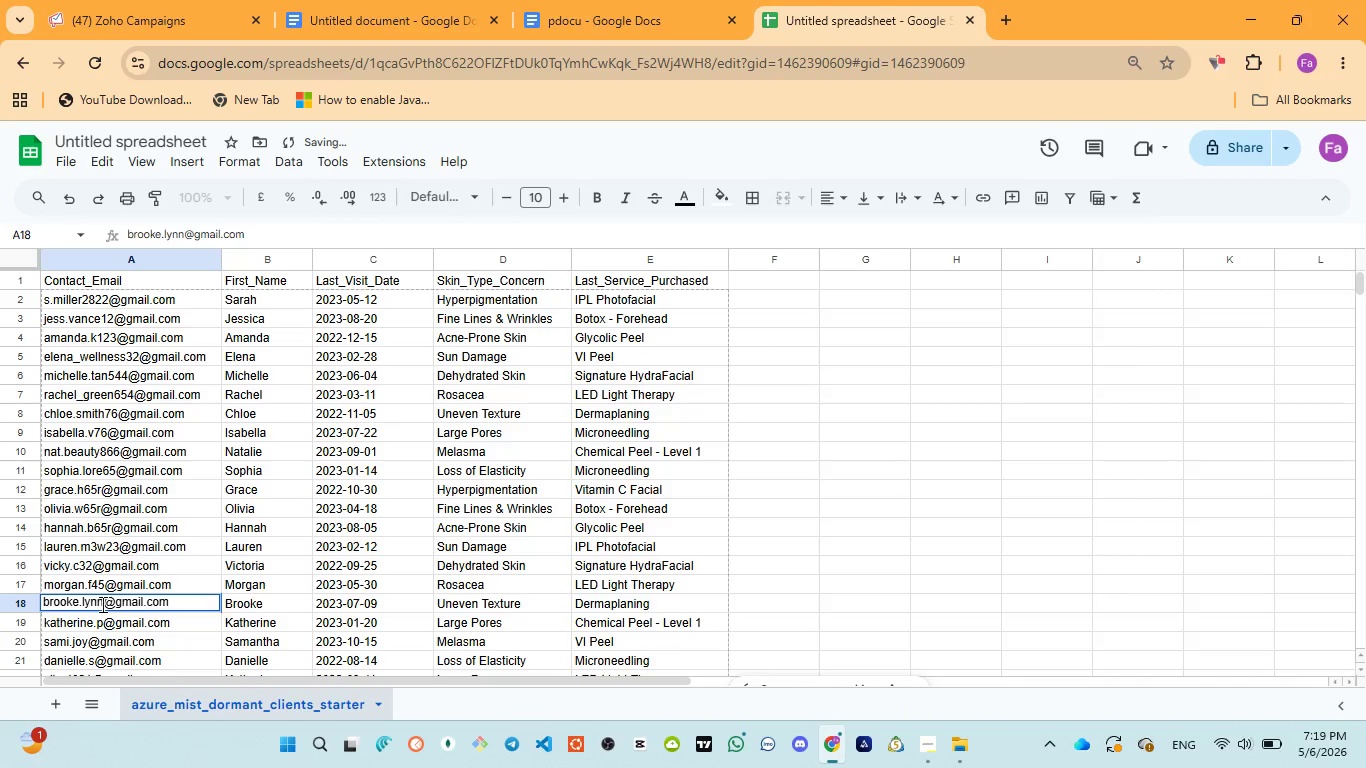 
left_click([101, 604])
 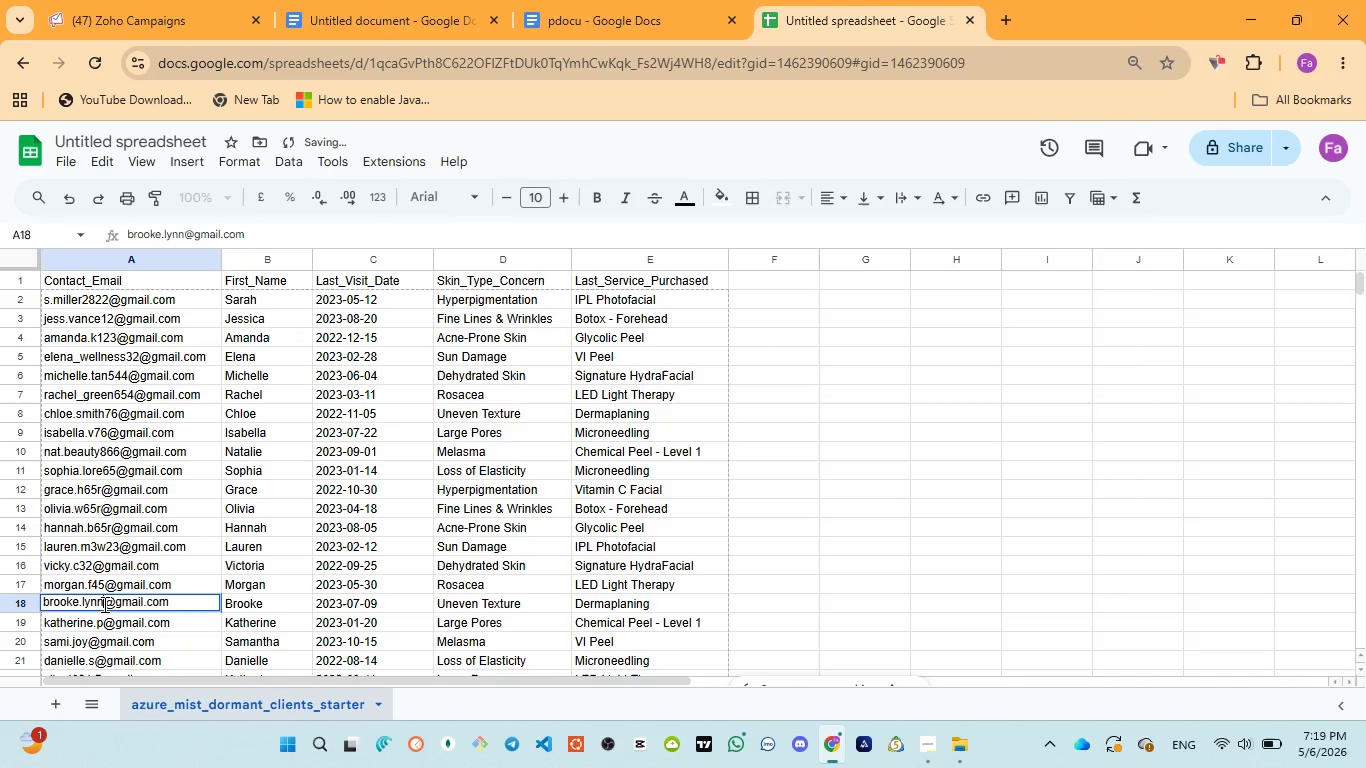 
type(76)
 